 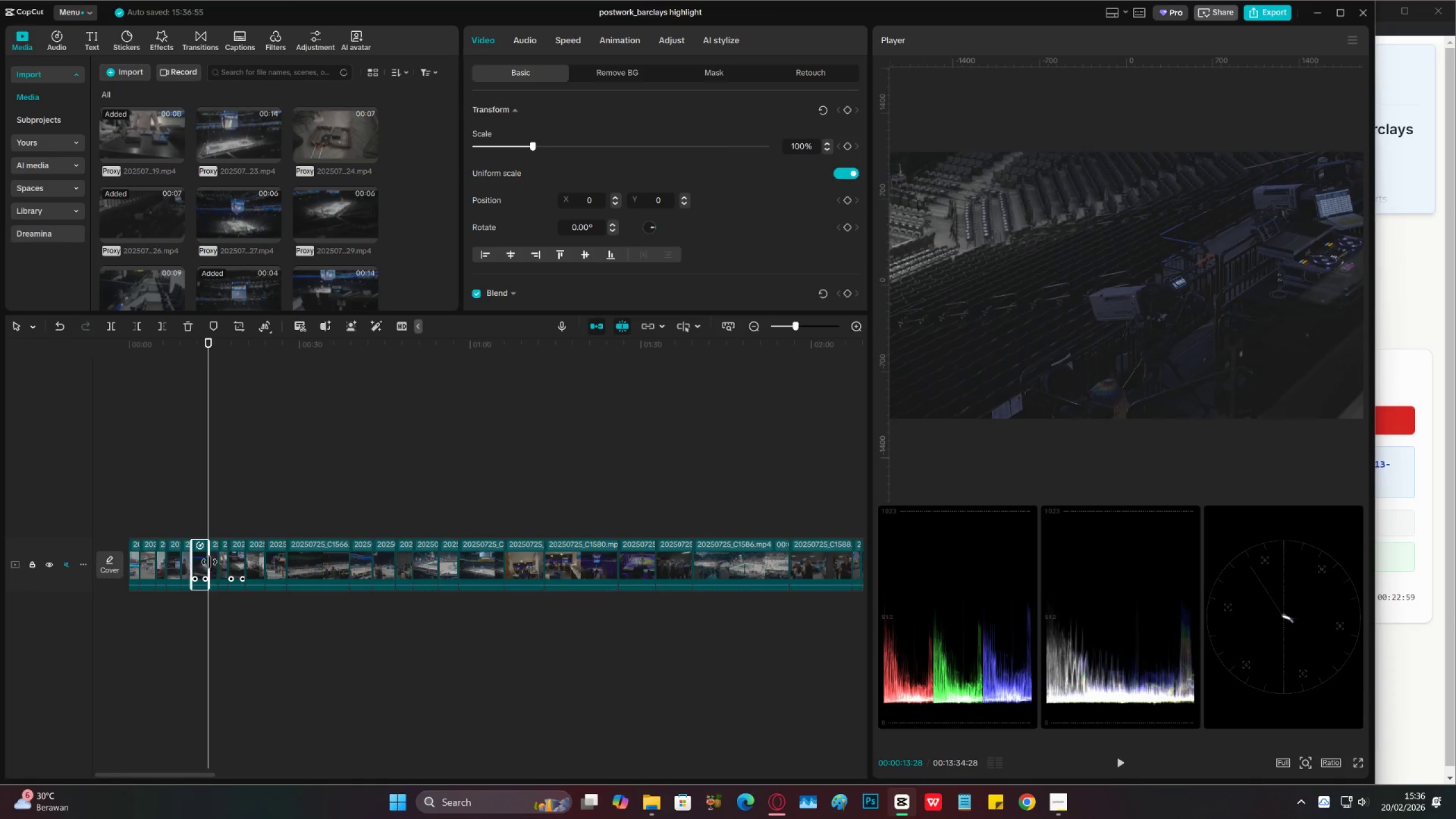 
key(Control+S)
 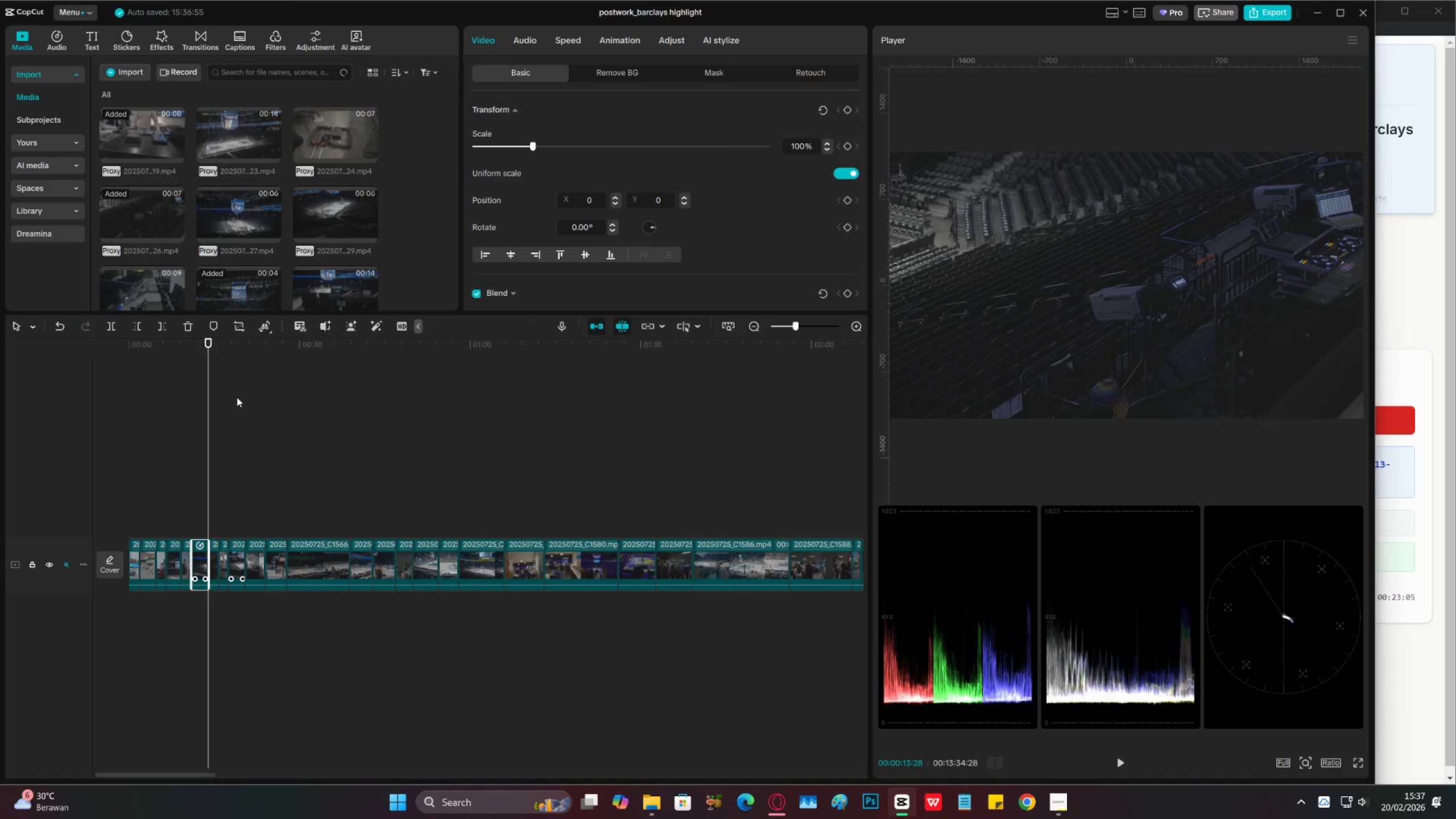 
wait(7.09)
 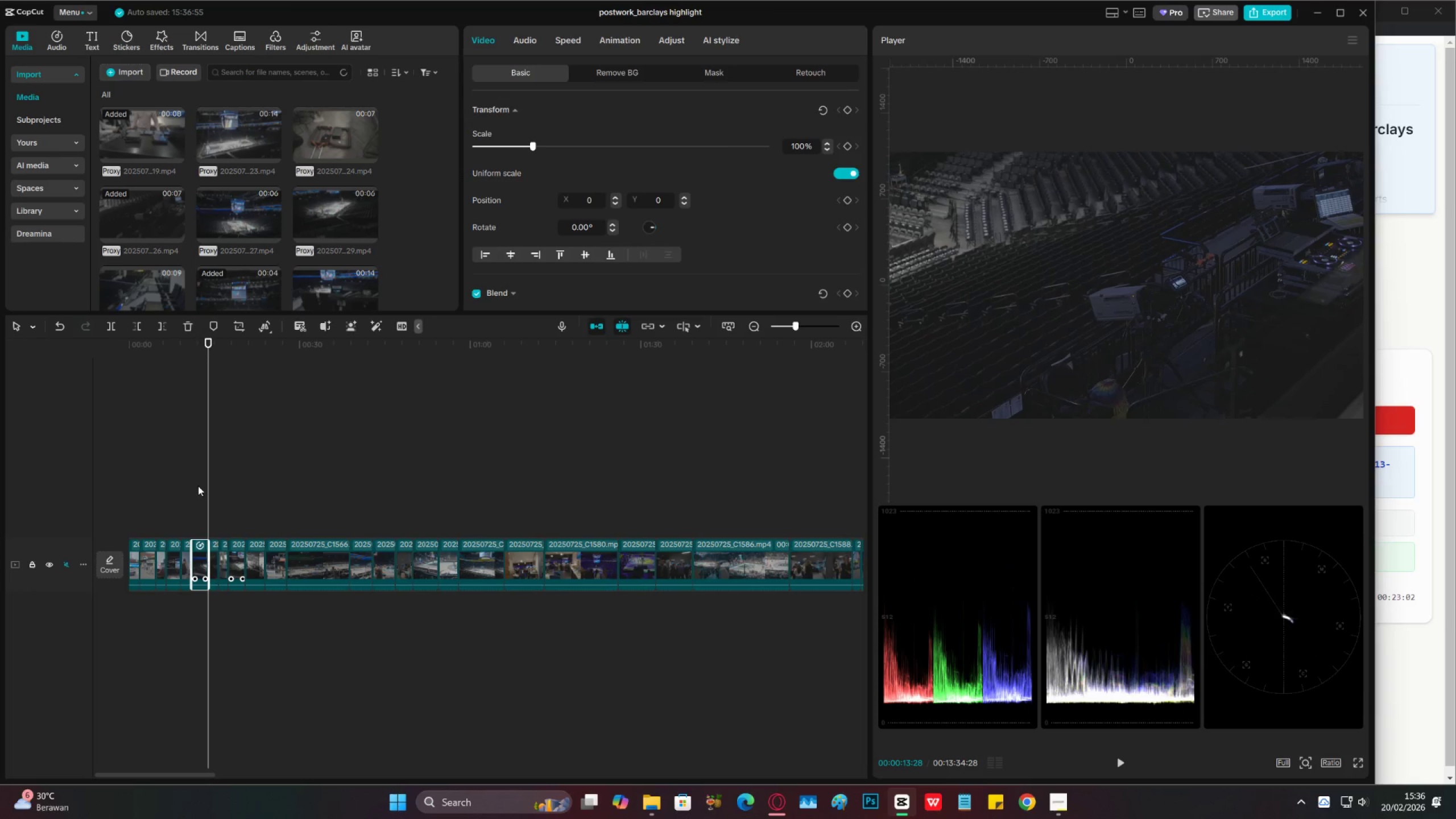 
left_click([190, 470])
 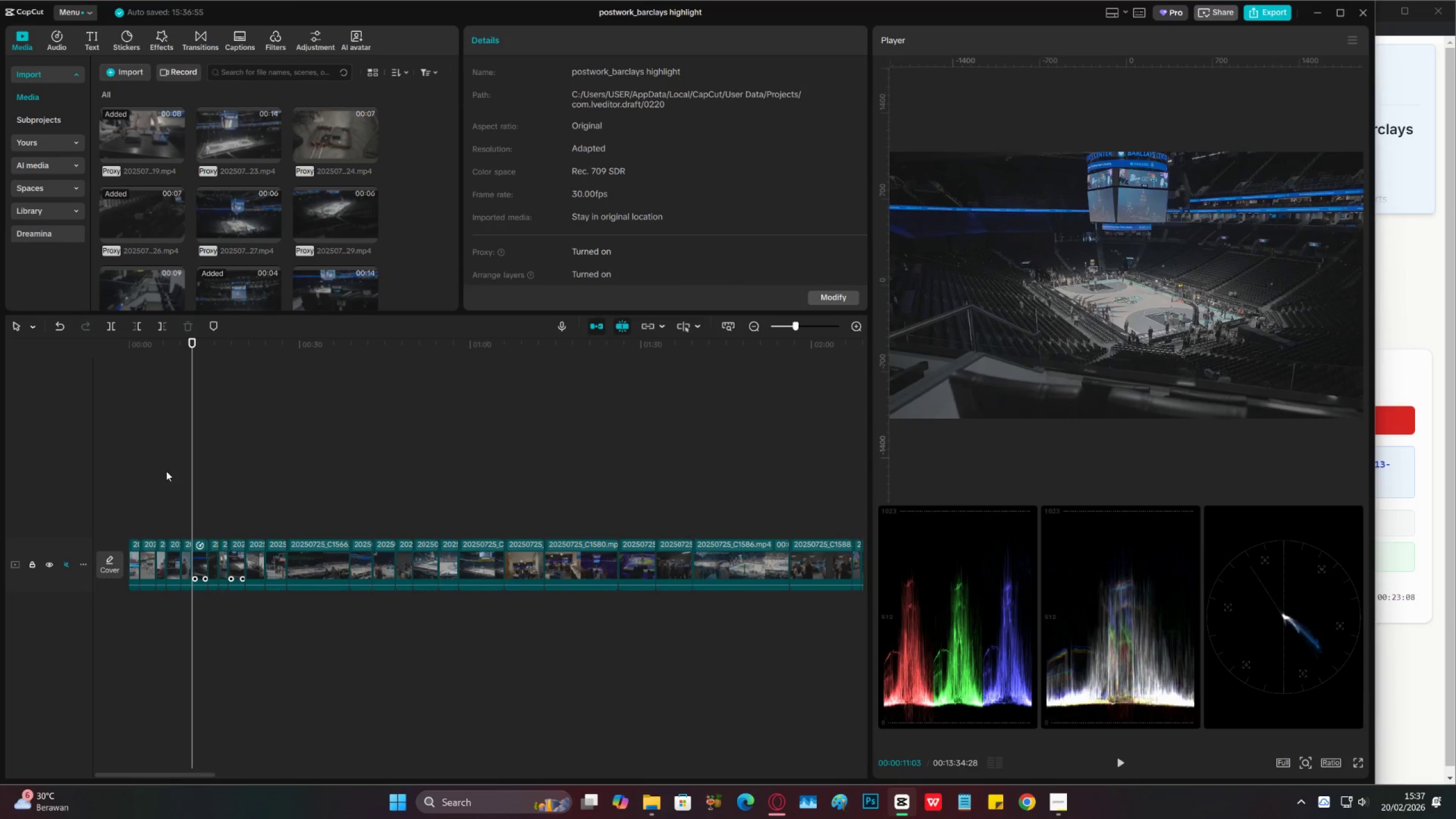 
left_click([160, 468])
 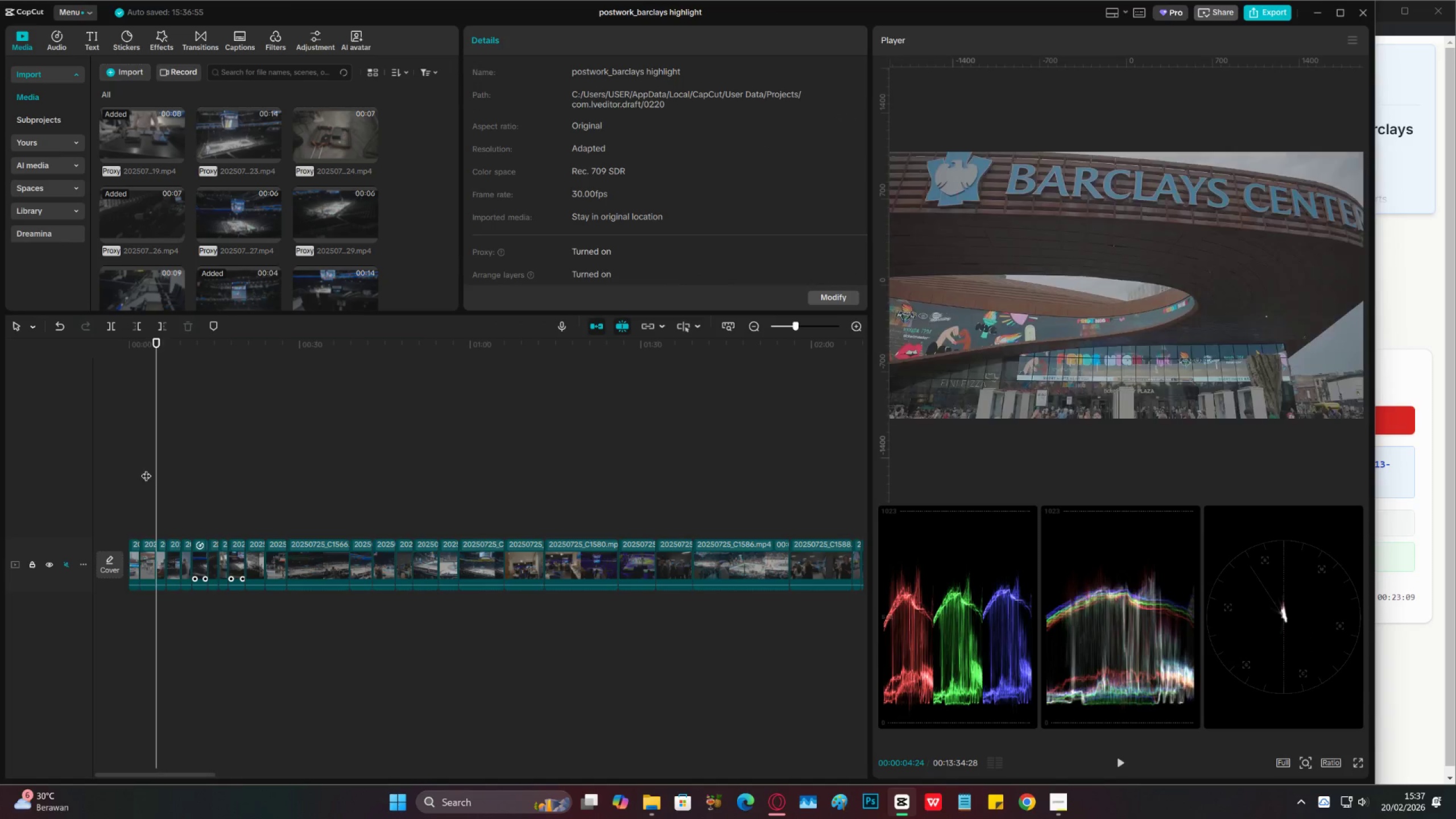 
double_click([137, 469])
 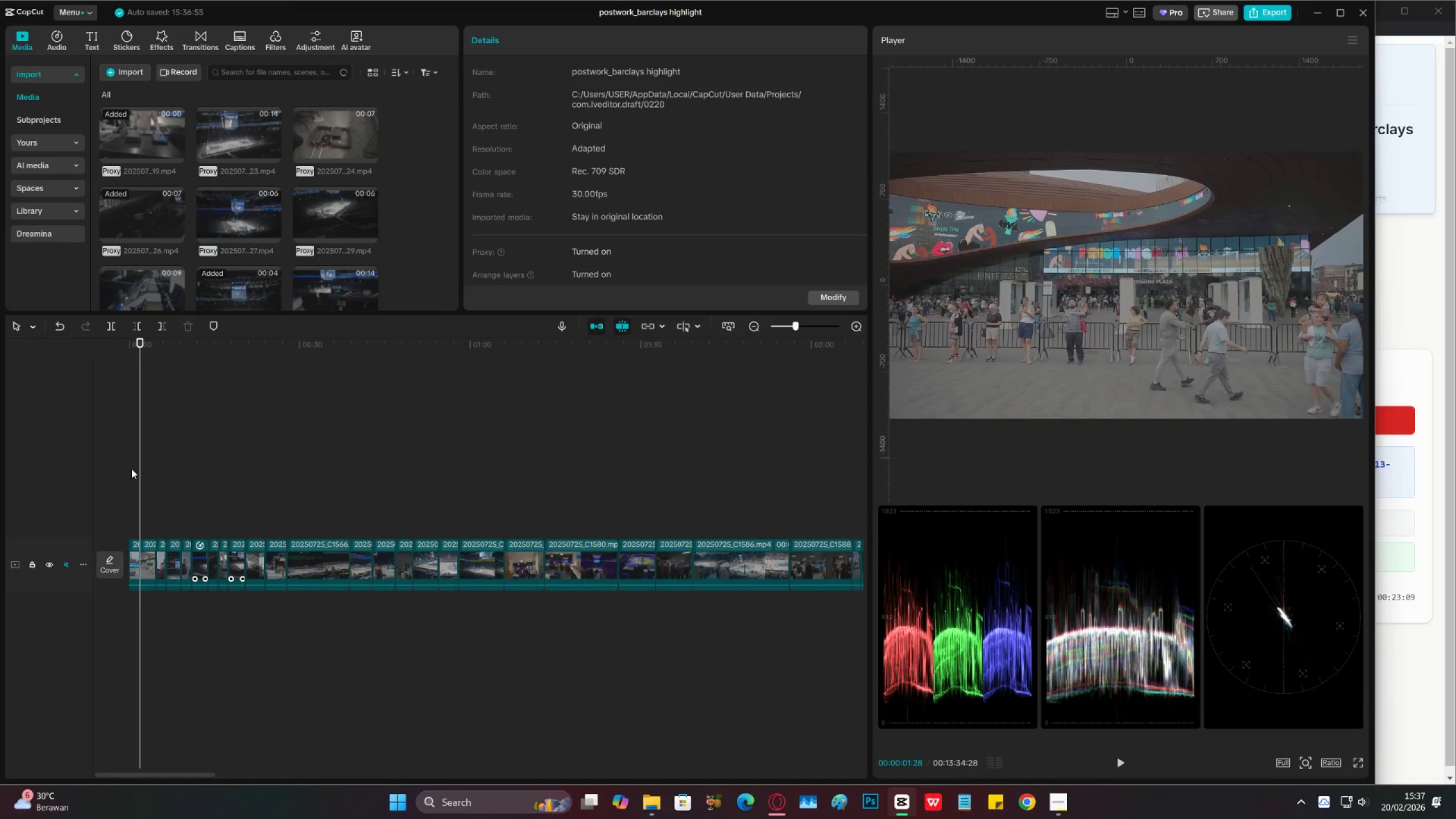 
left_click([131, 469])
 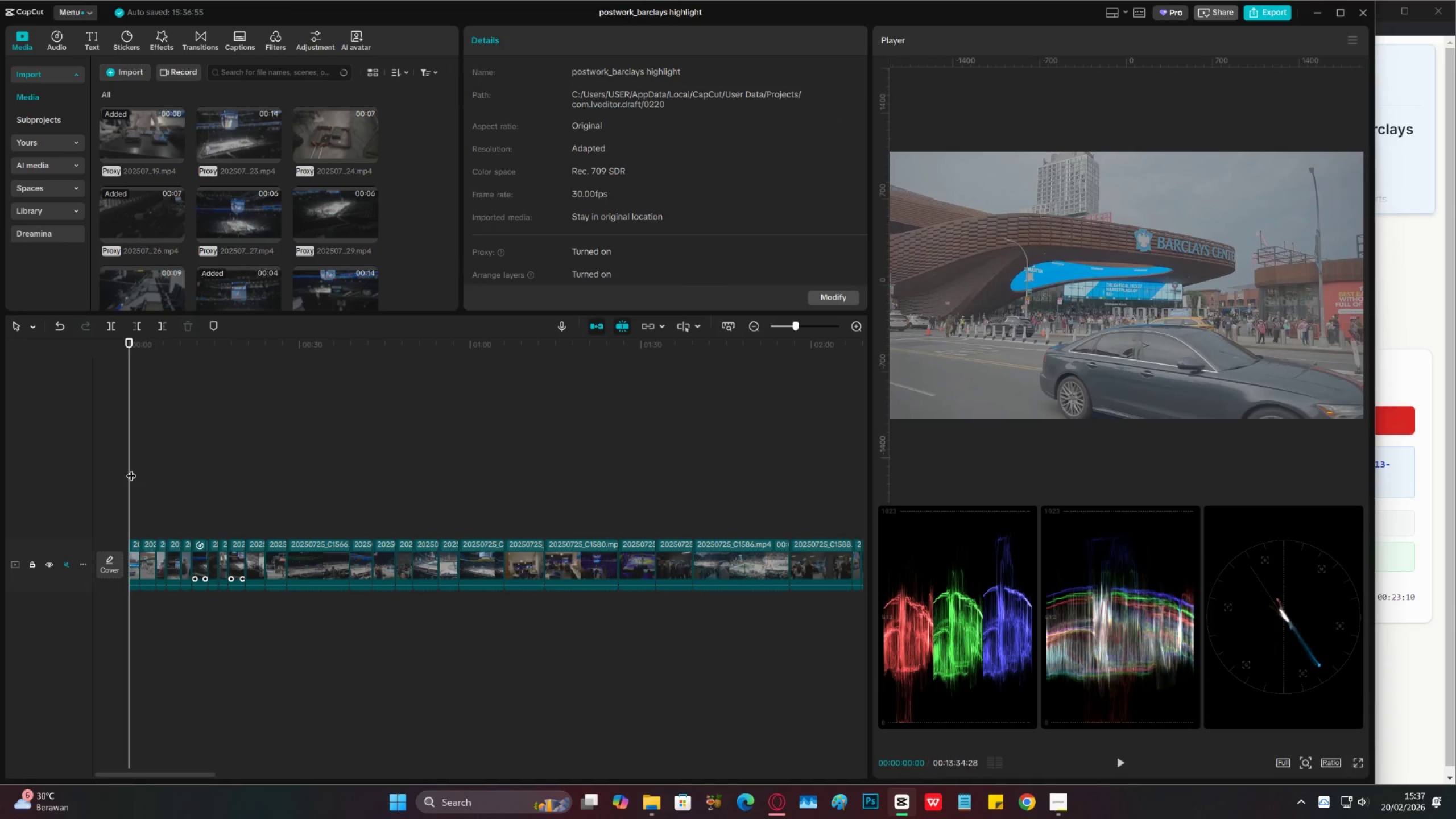 
left_click_drag(start_coordinate=[131, 469], to_coordinate=[216, 485])
 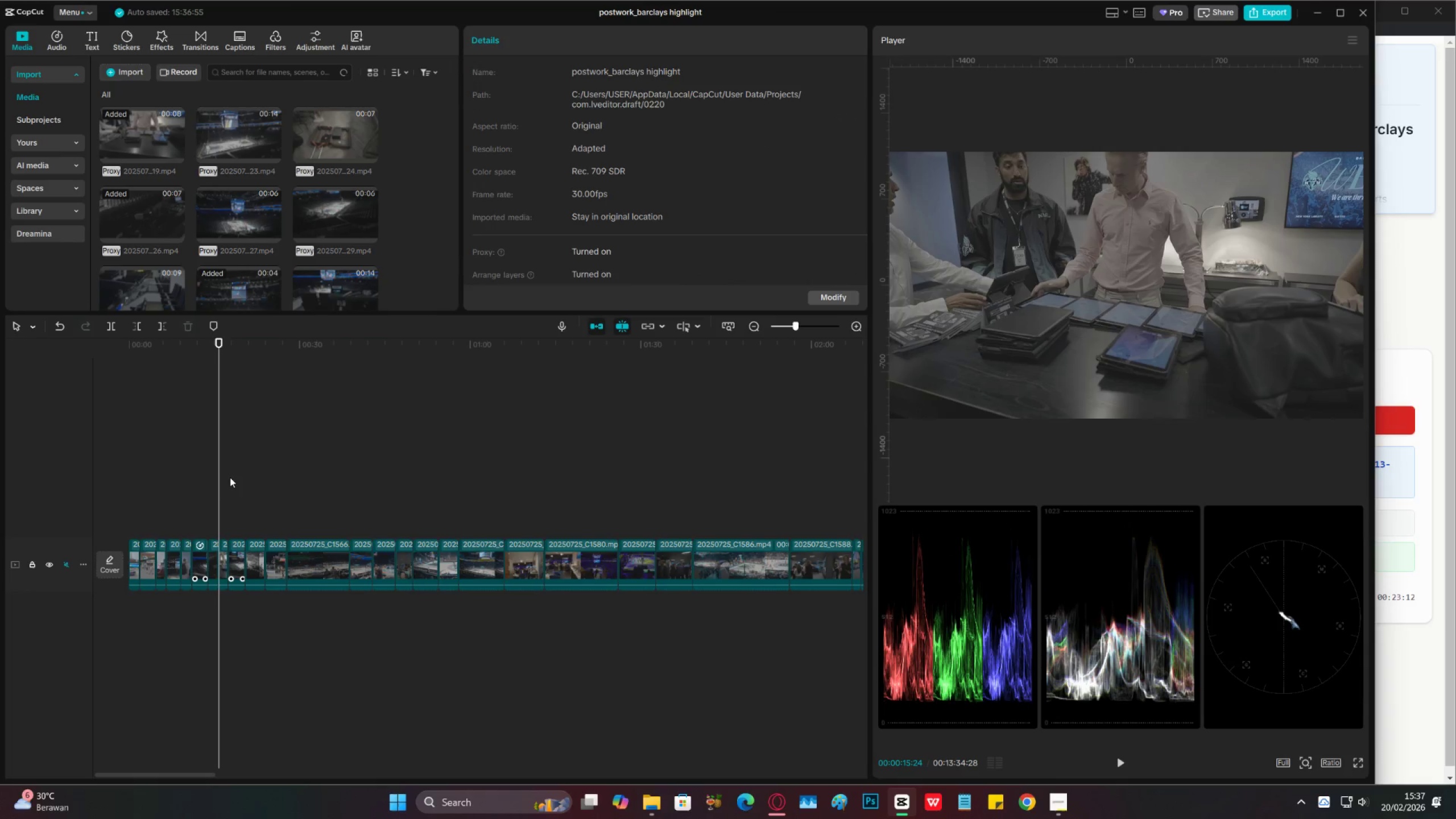 
left_click([230, 477])
 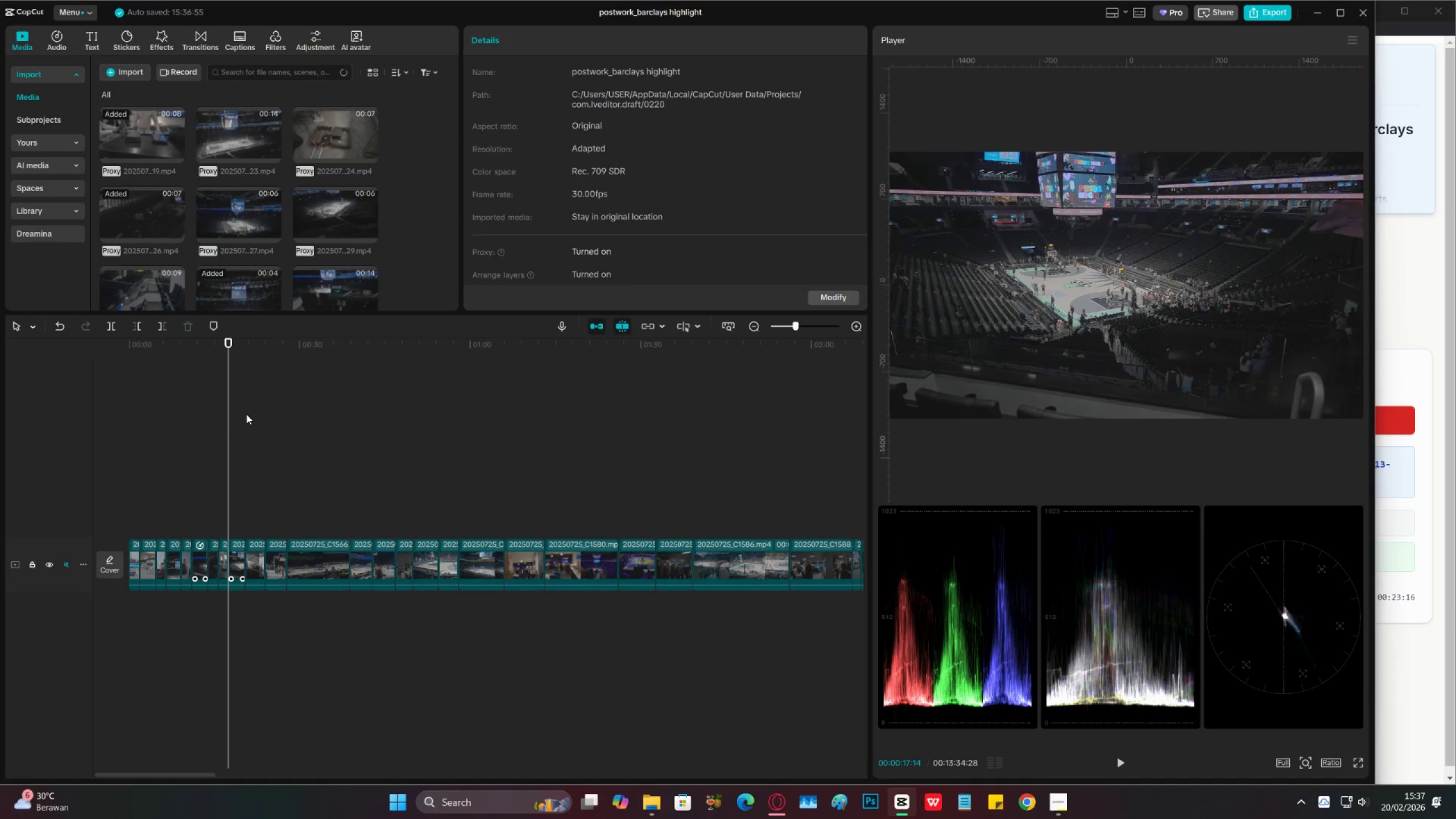 
left_click([267, 394])
 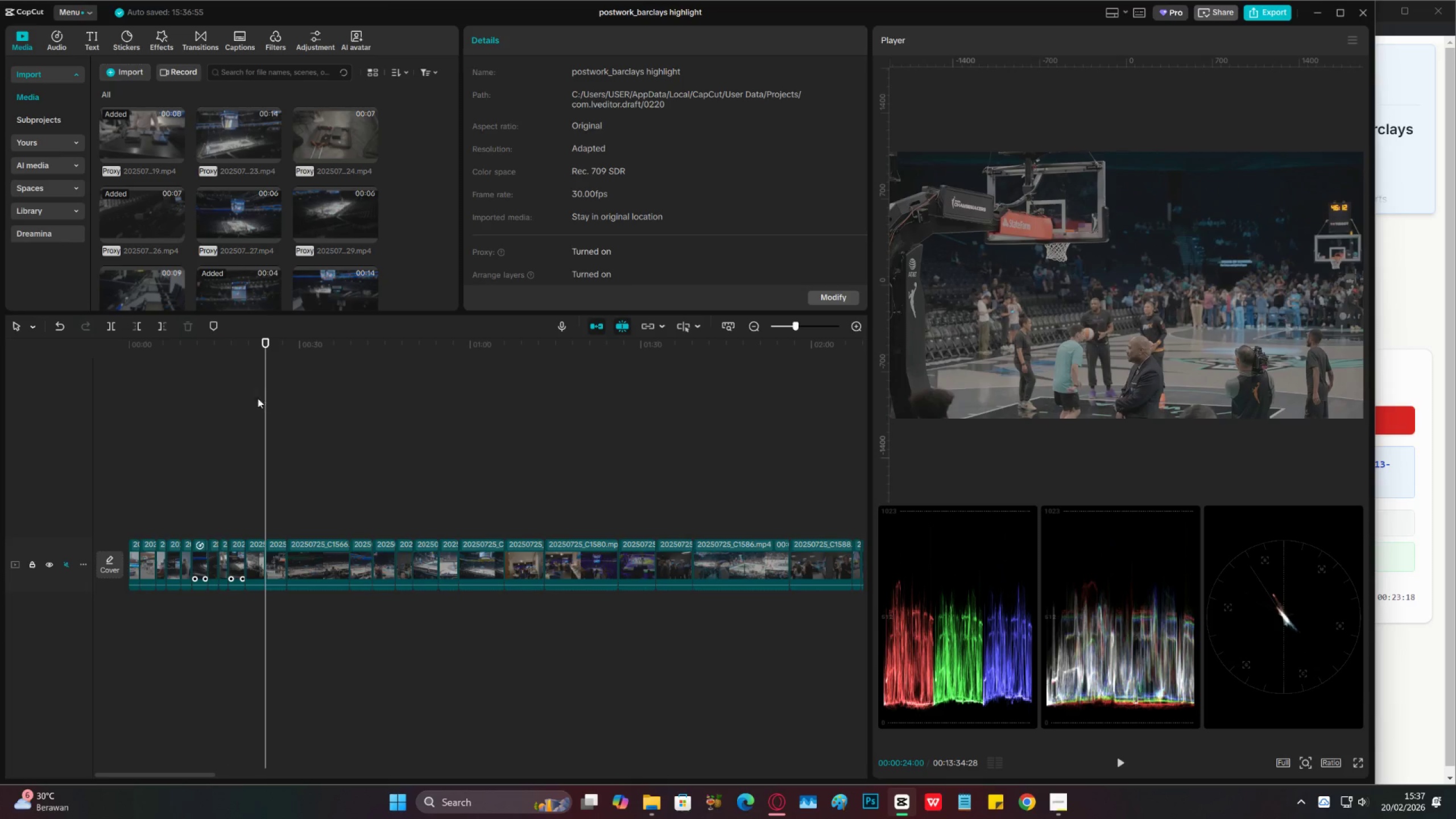 
left_click([253, 401])
 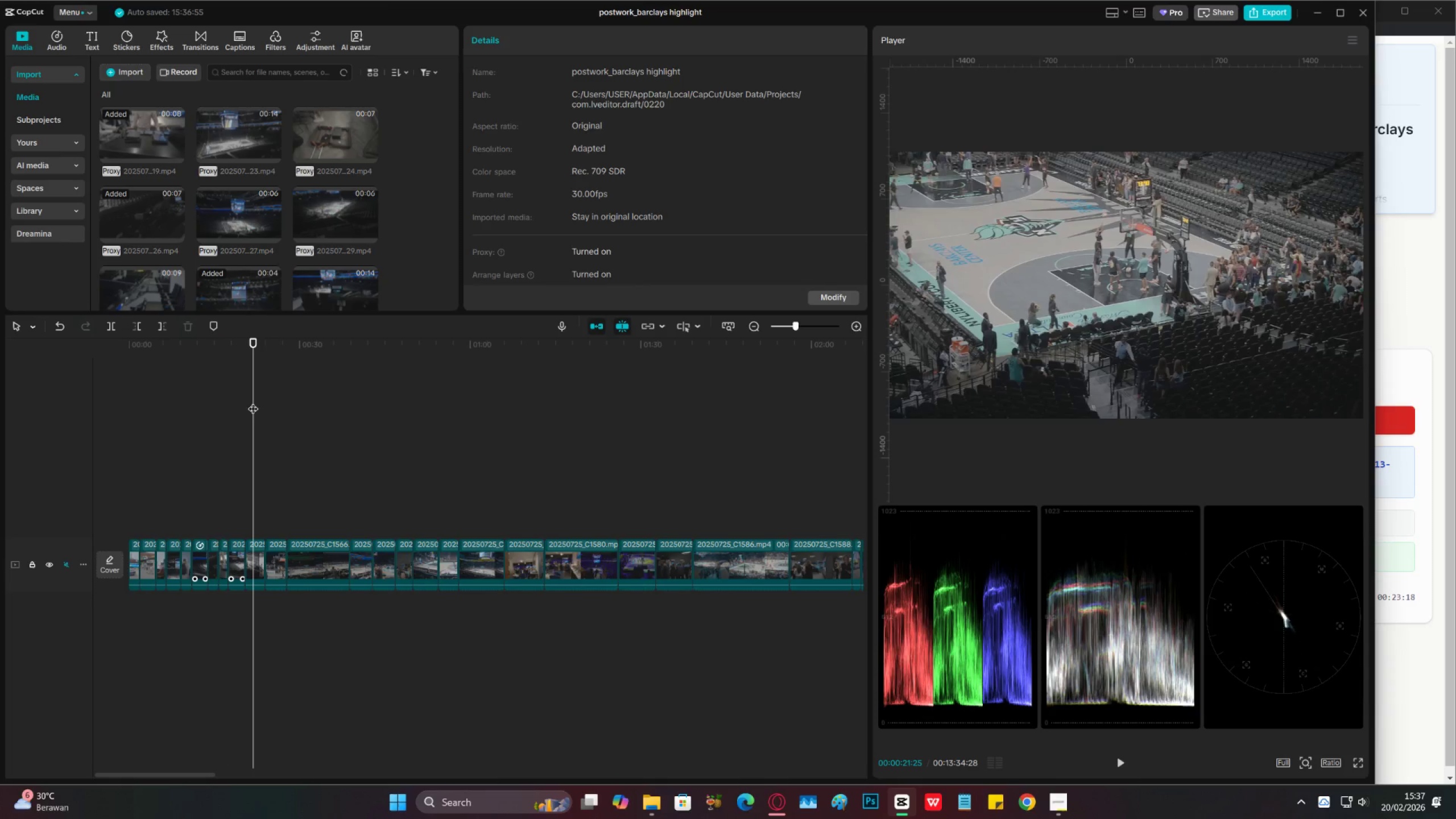 
left_click([244, 419])
 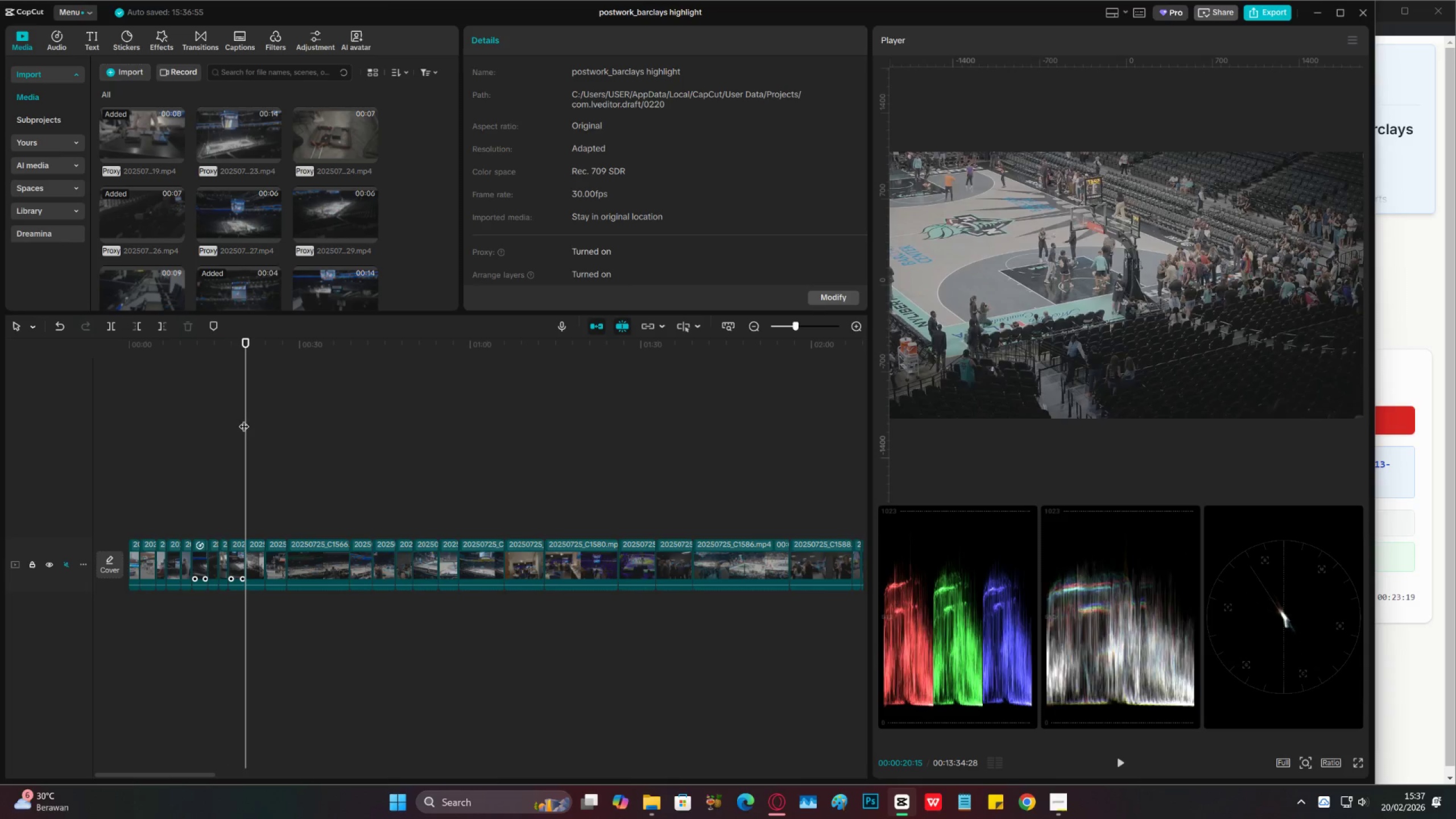 
key(Space)
 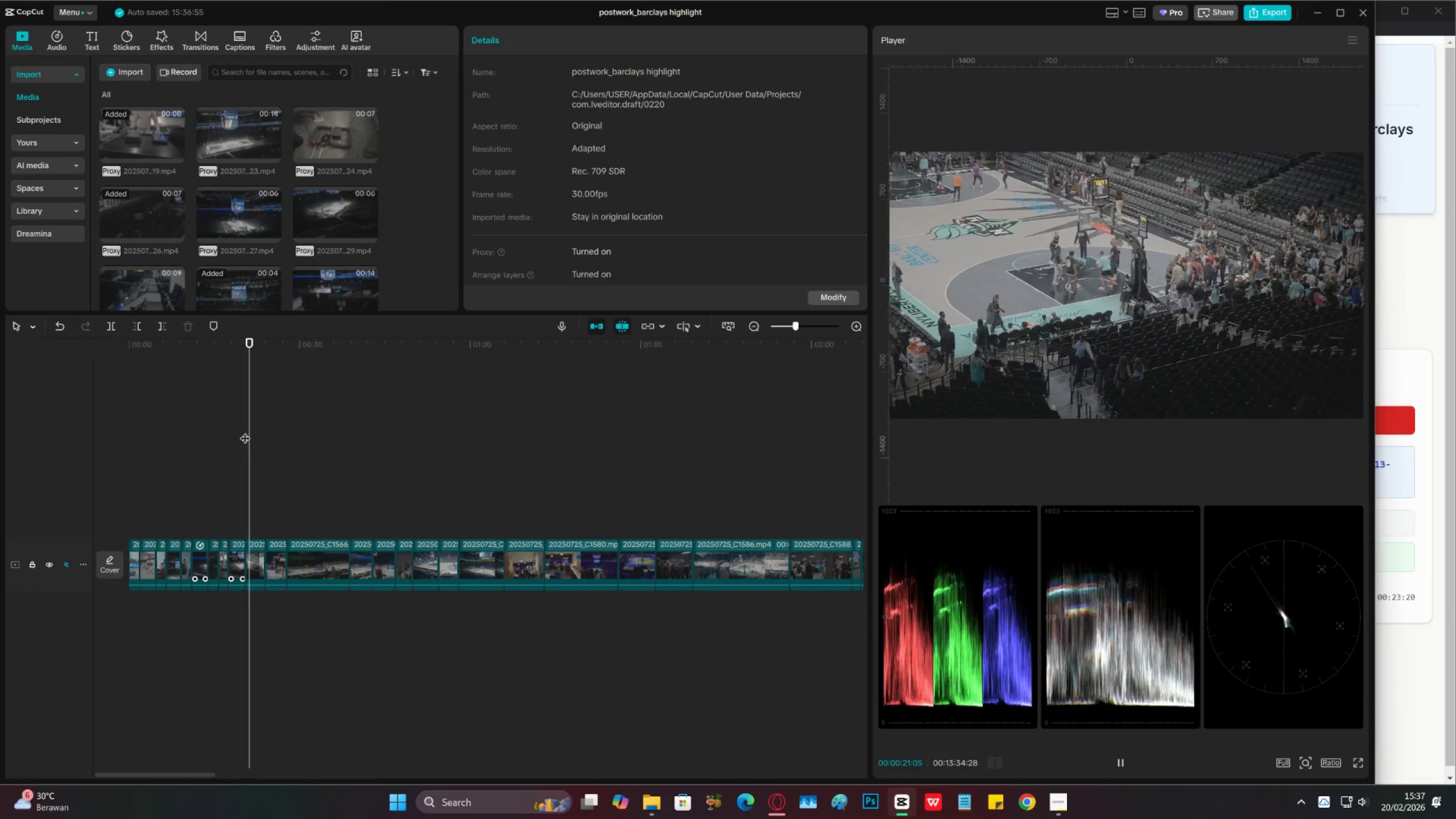 
key(Space)
 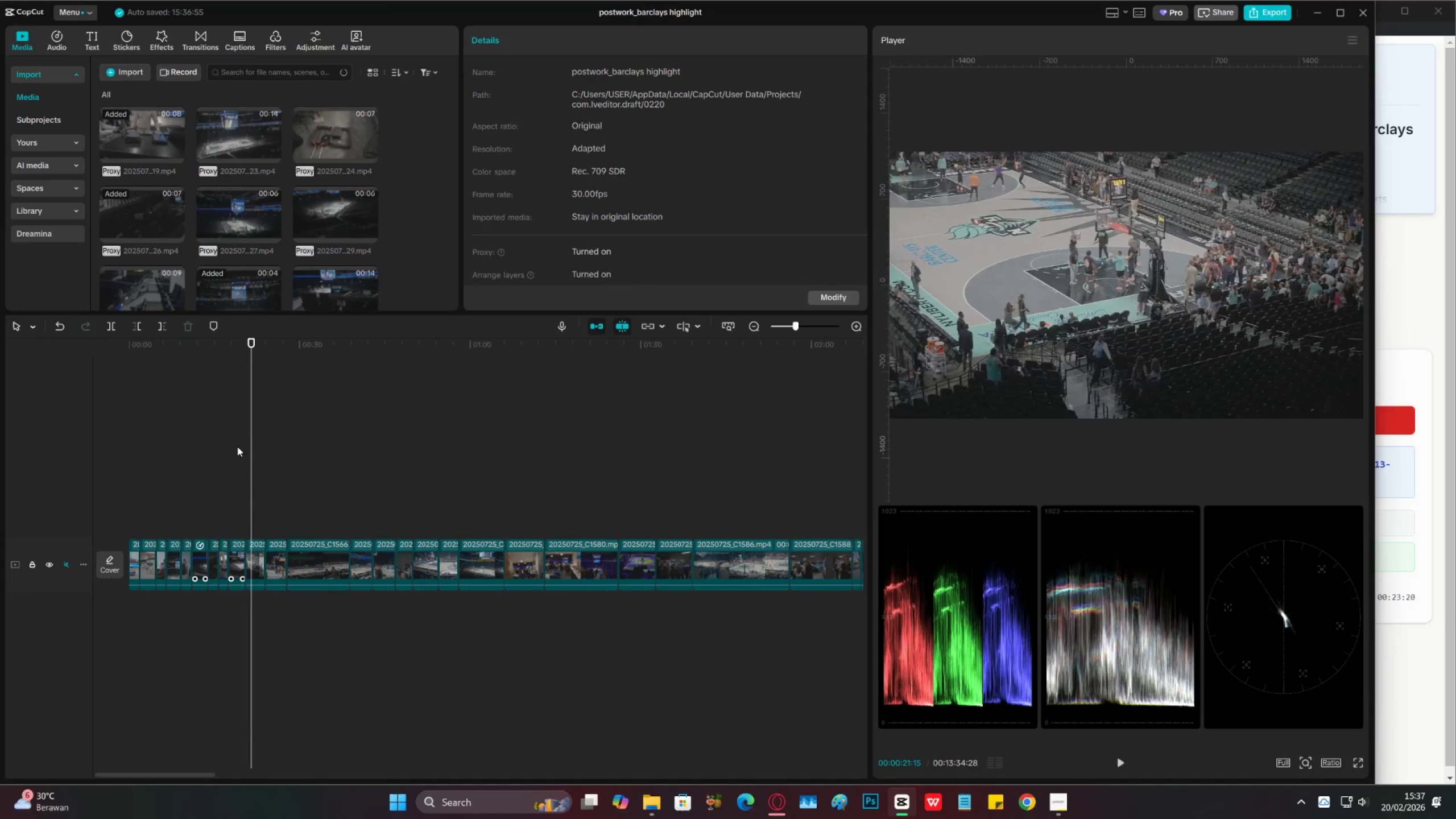 
left_click([236, 445])
 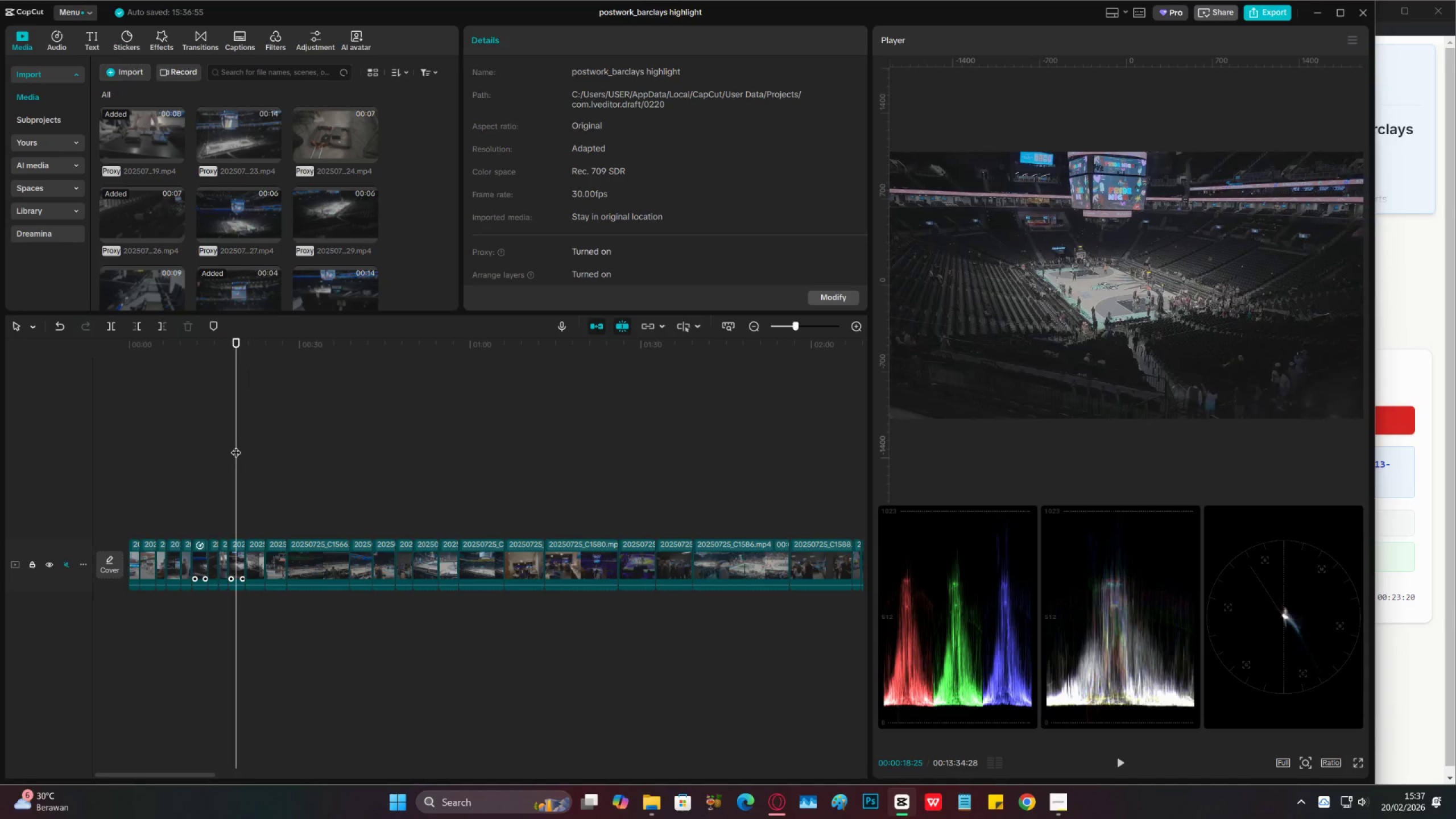 
key(Space)
 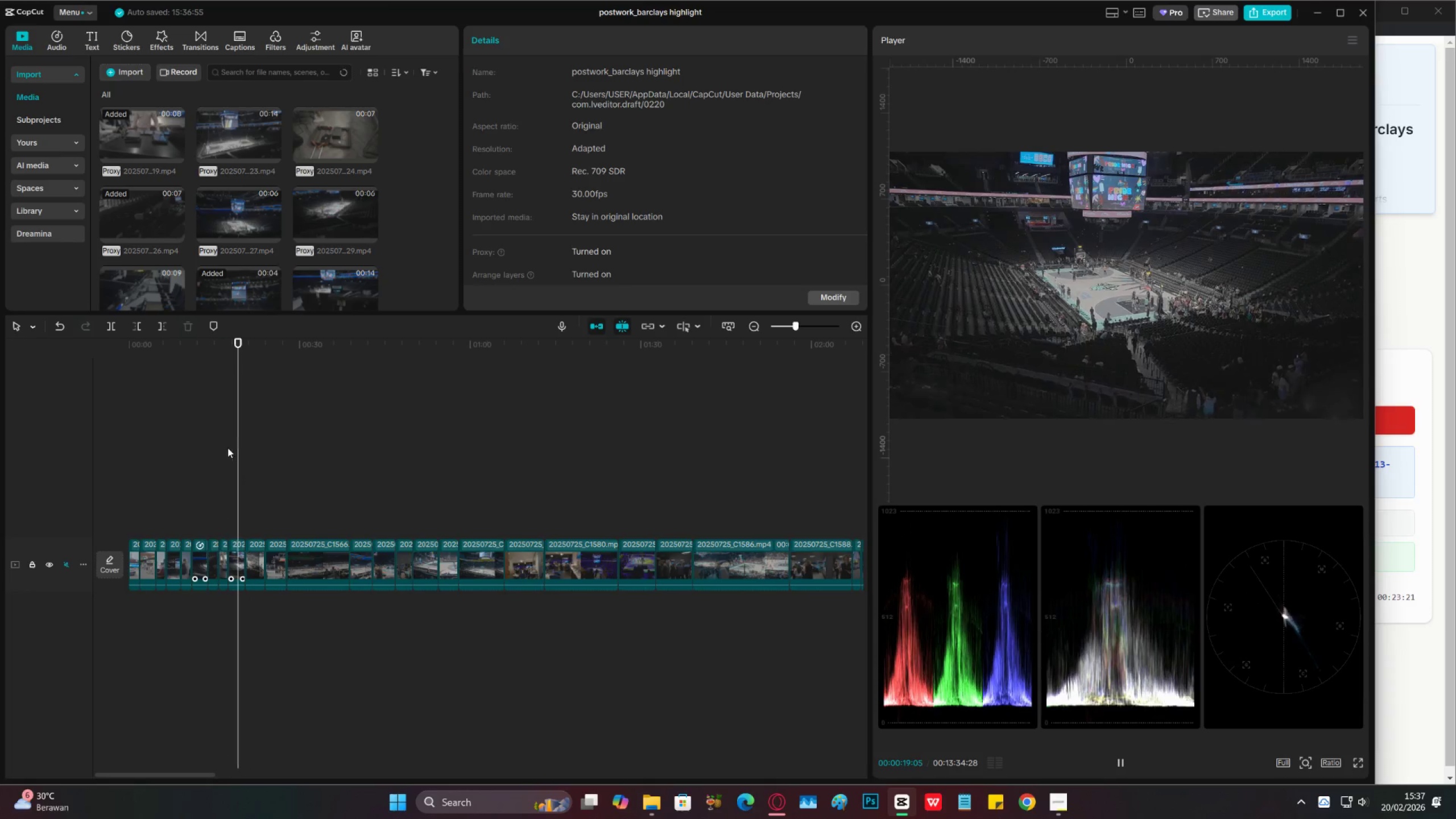 
left_click([227, 448])
 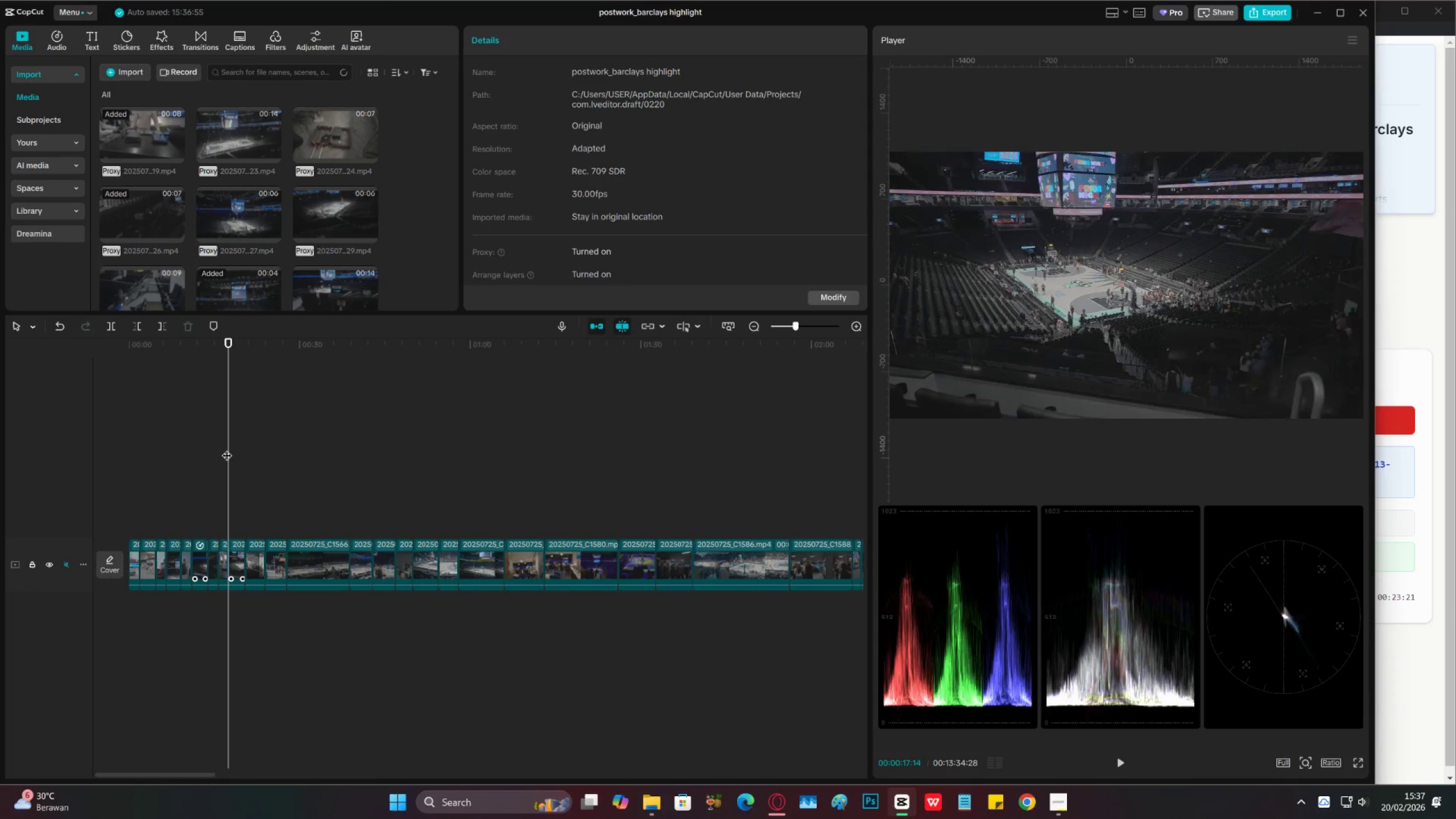 
key(Space)
 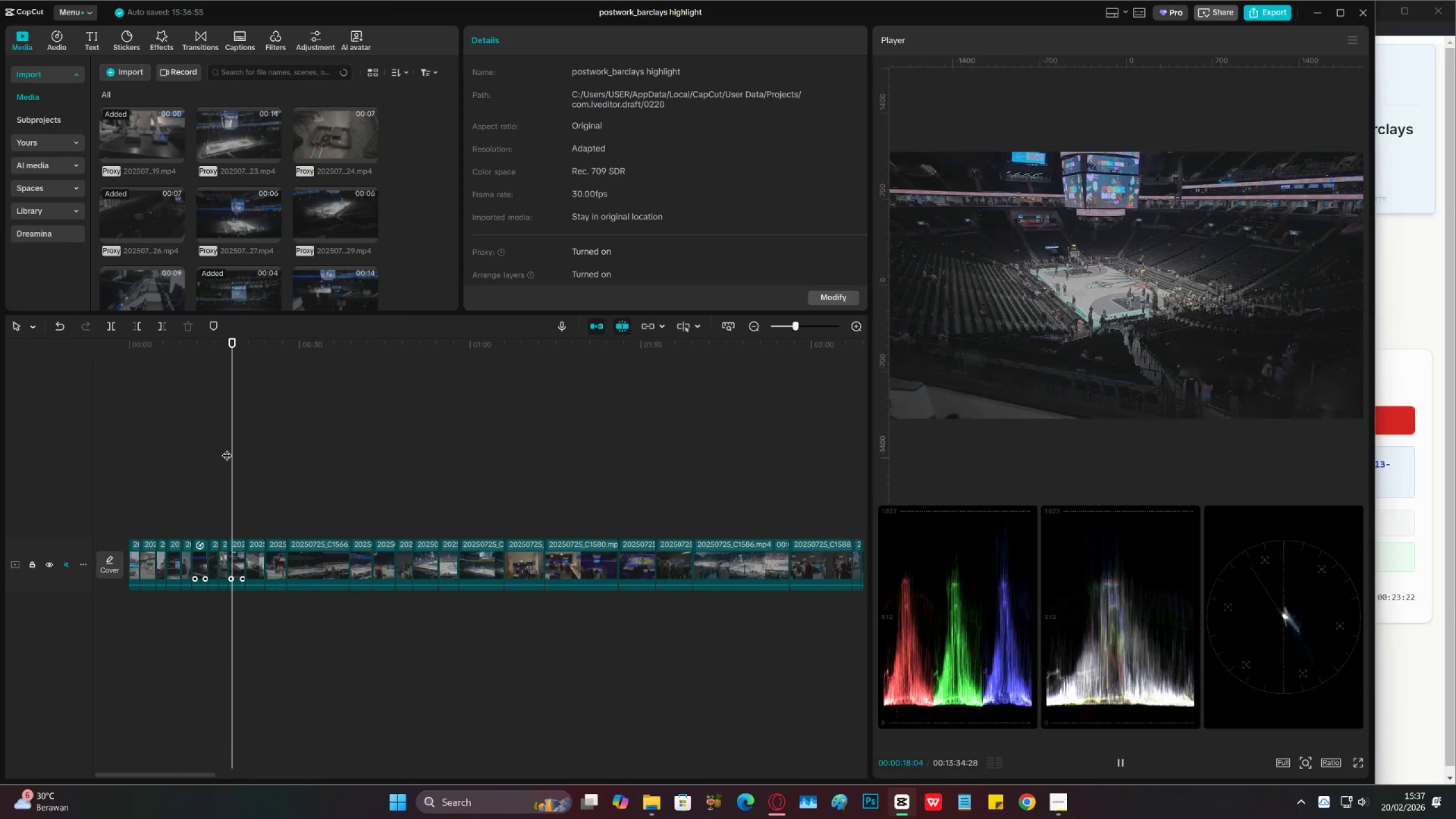 
left_click([223, 450])
 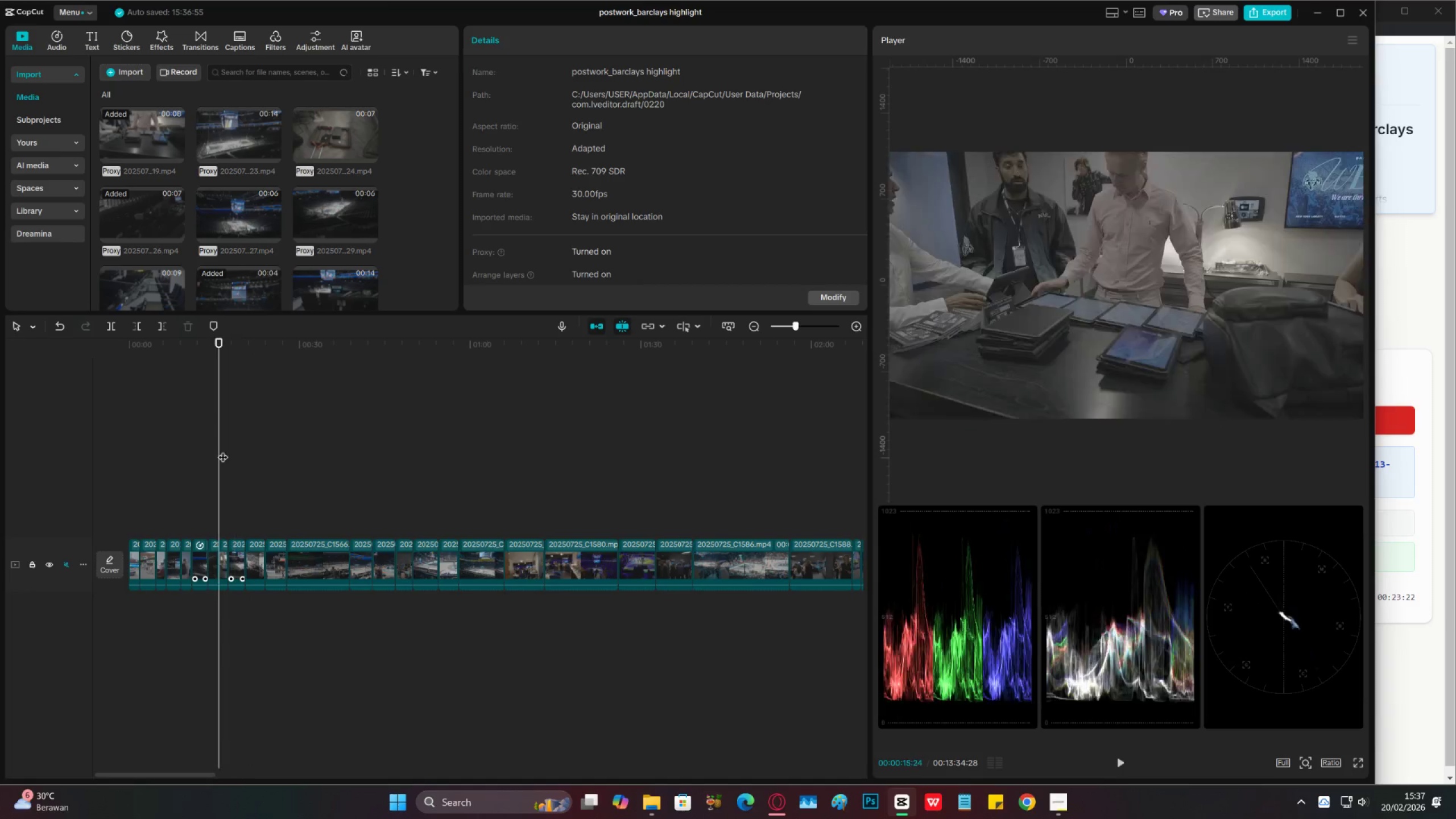 
key(Space)
 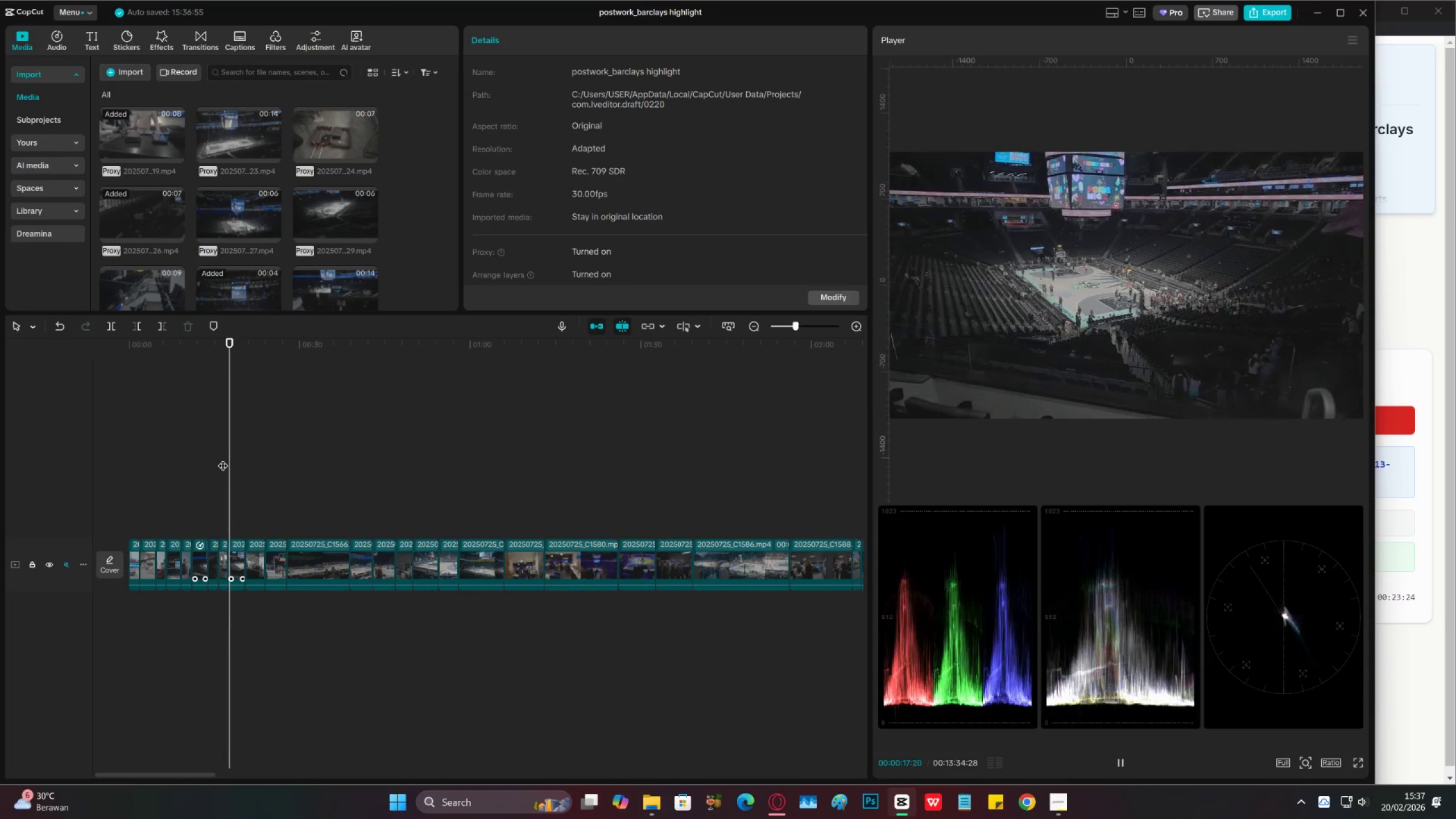 
key(Space)
 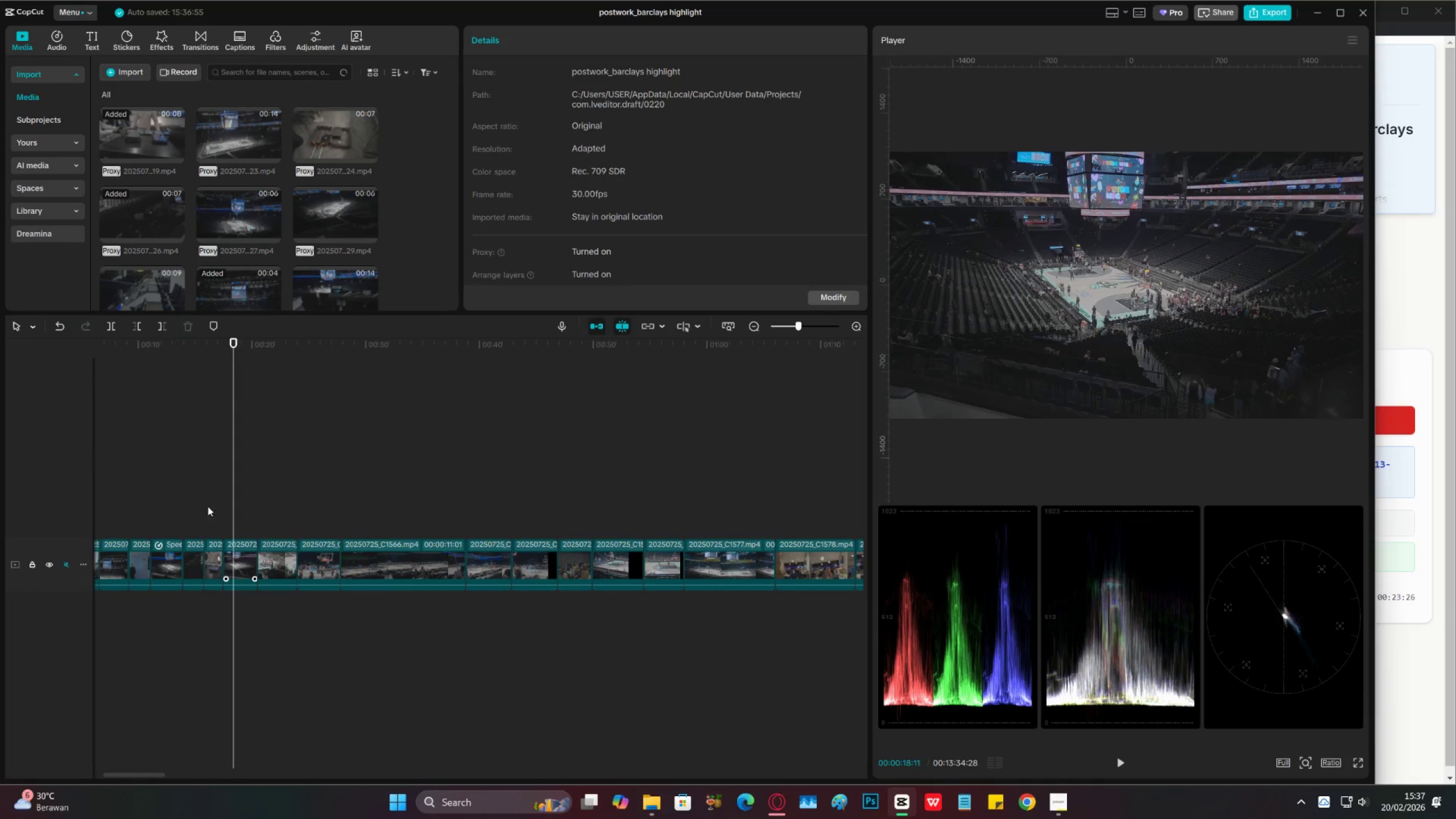 
double_click([202, 499])
 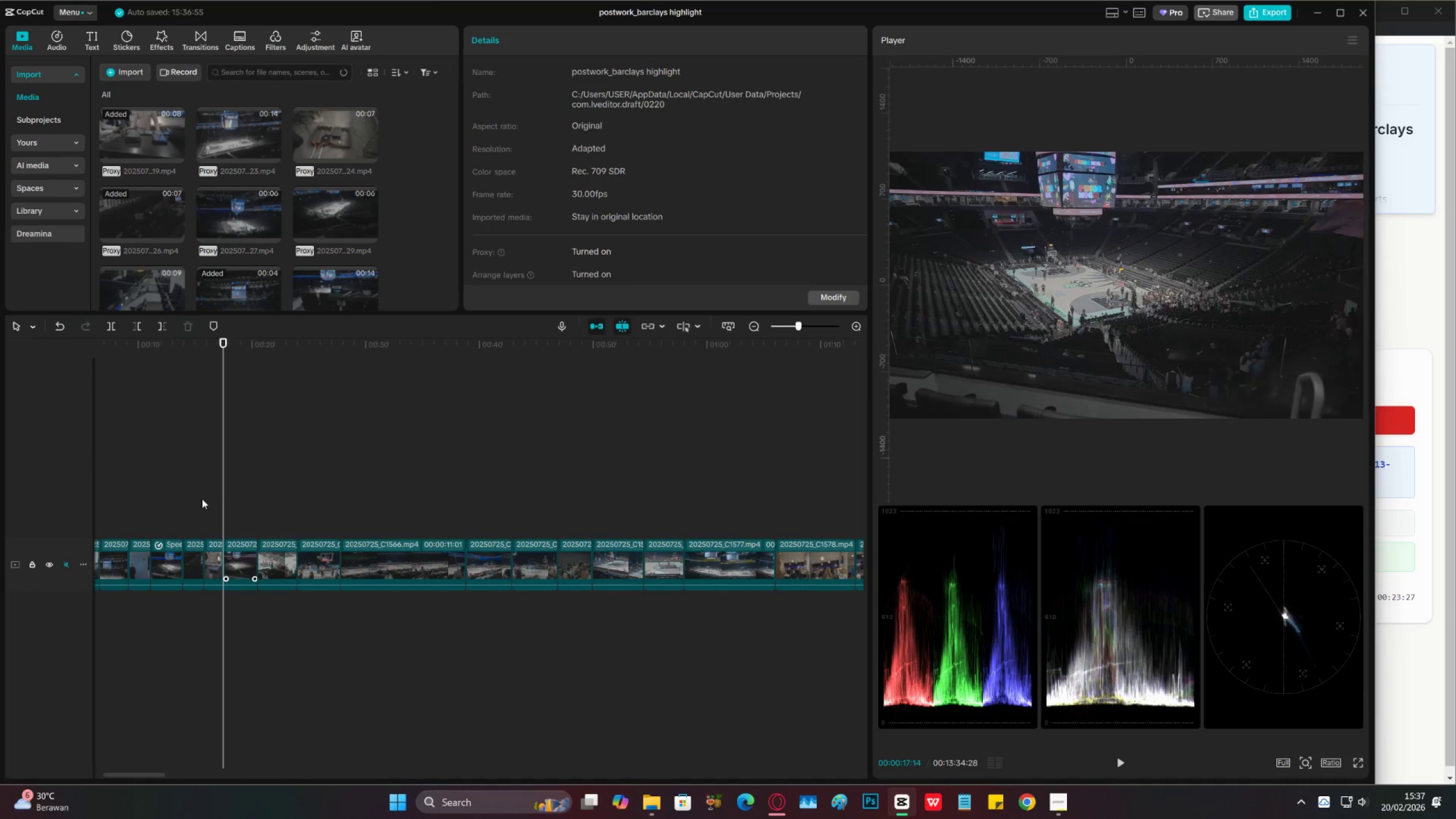 
key(Space)
 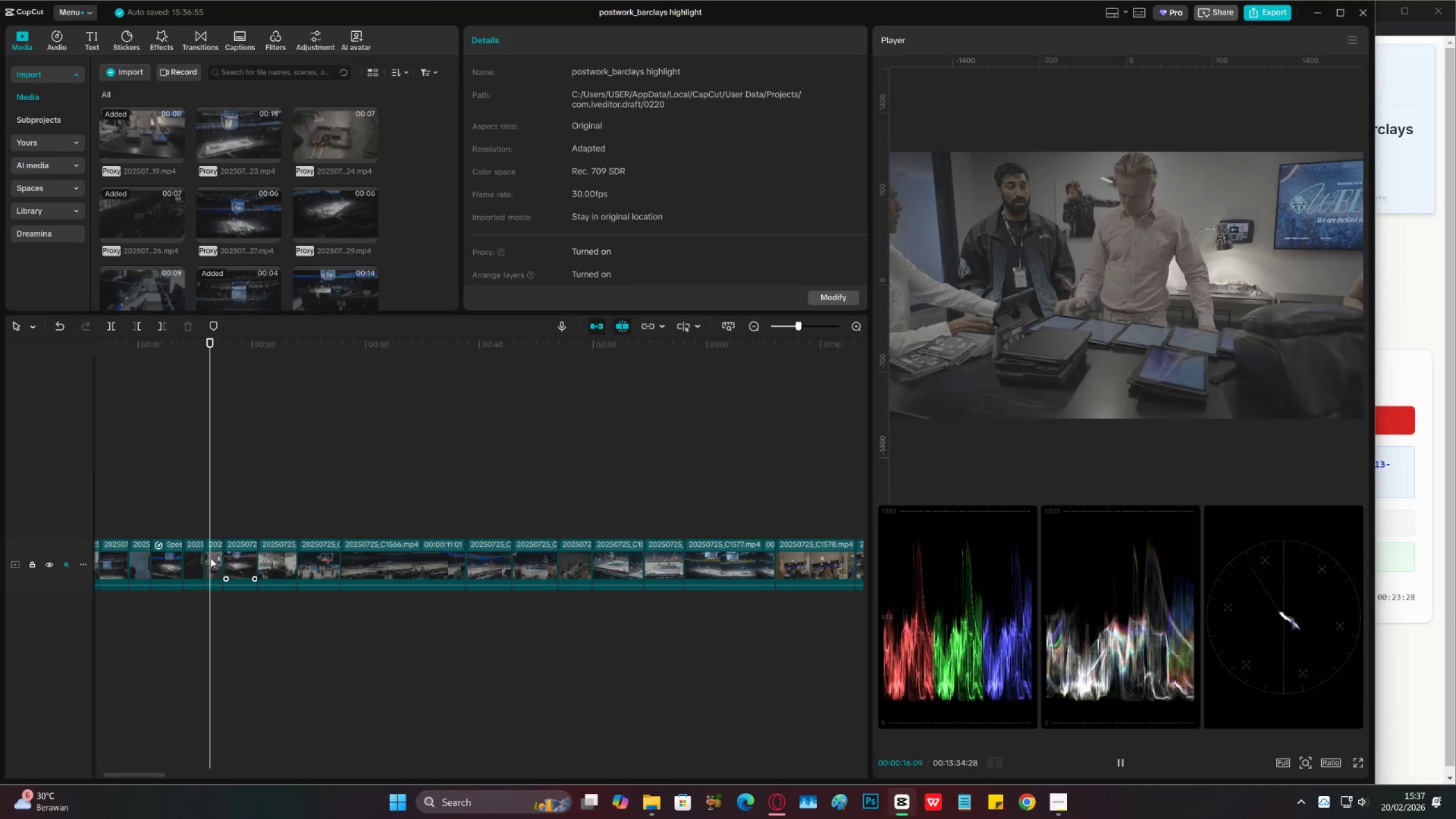 
left_click([213, 558])
 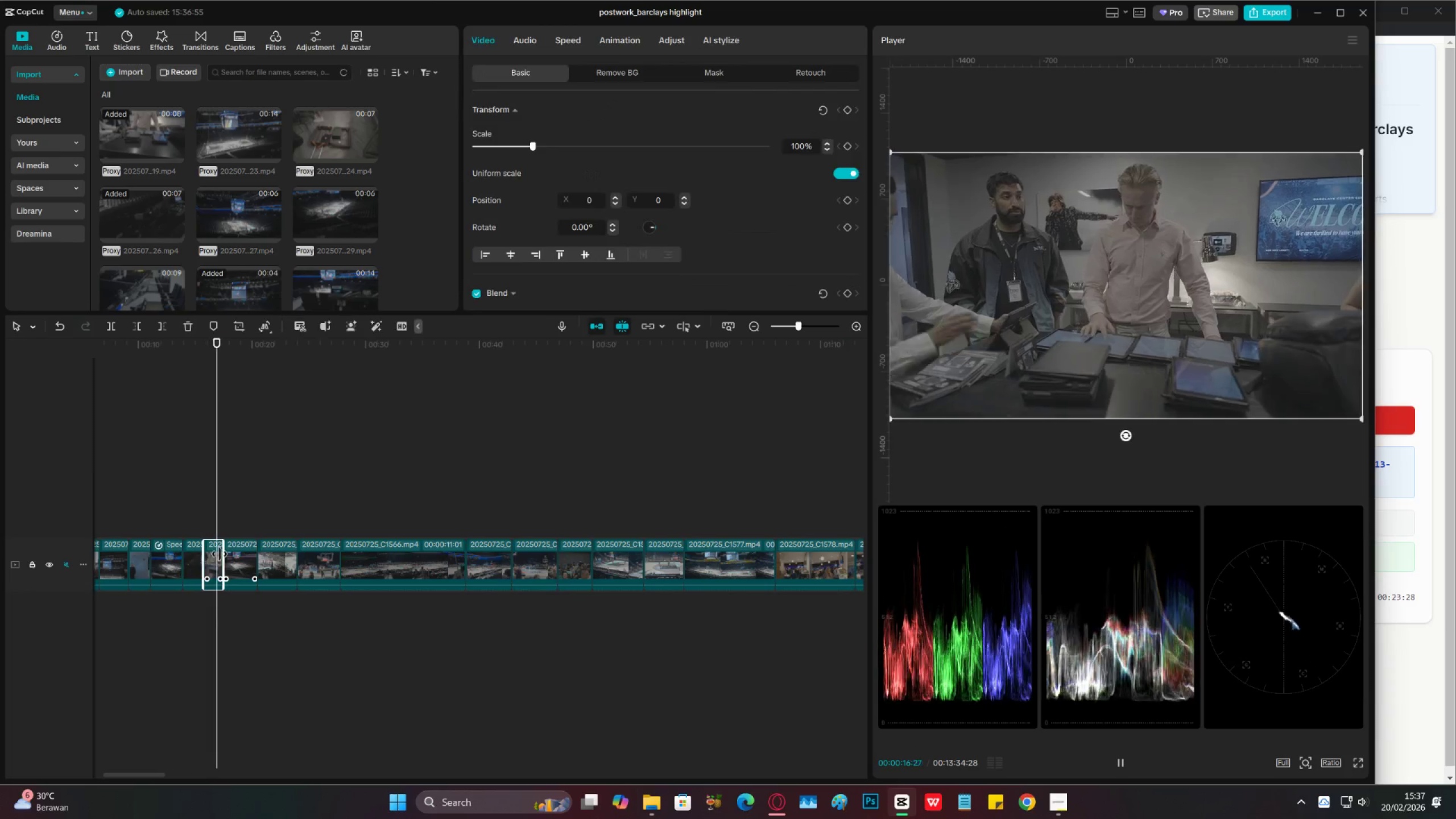 
key(Space)
 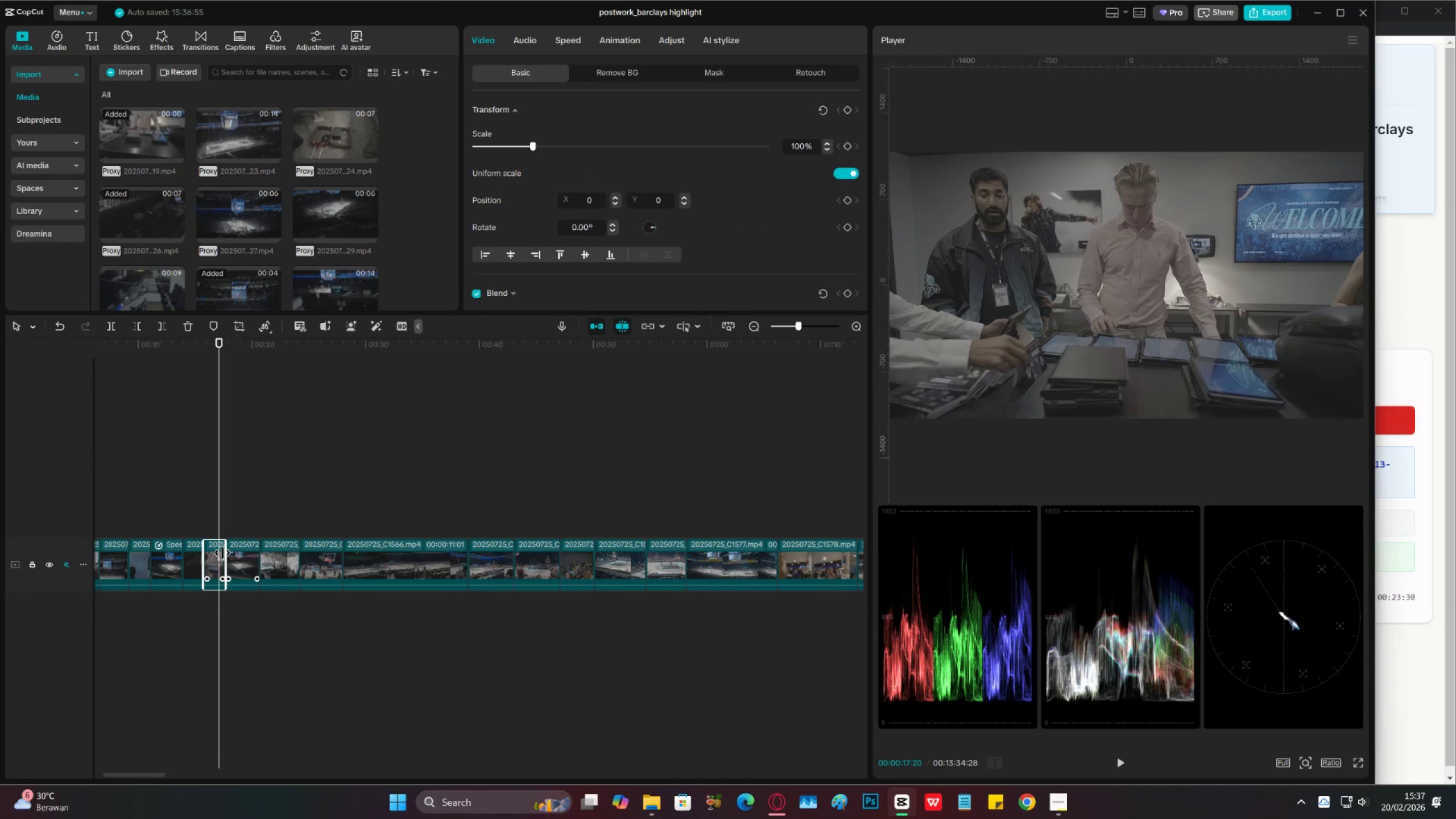 
left_click([191, 510])
 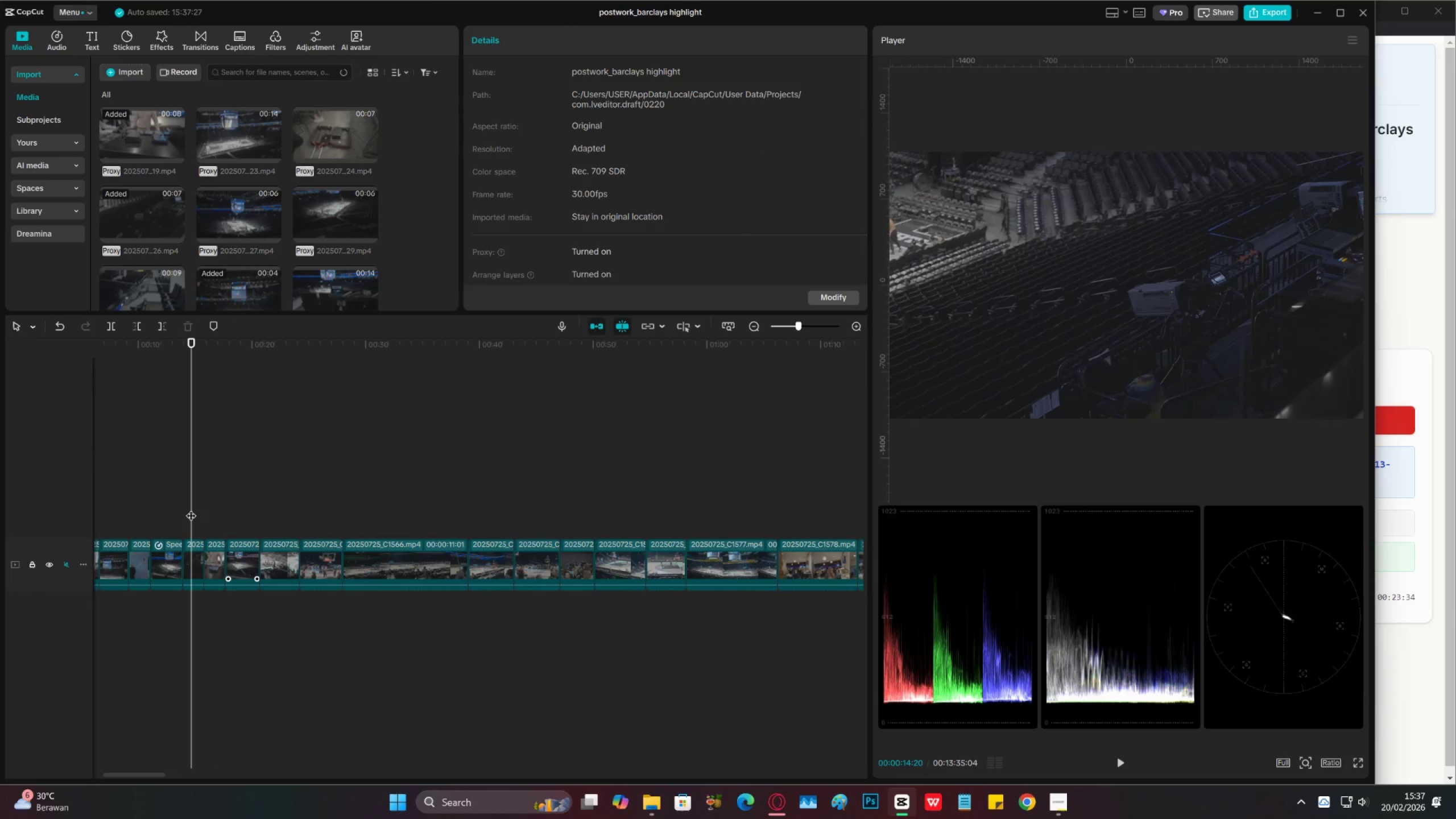 
key(Space)
 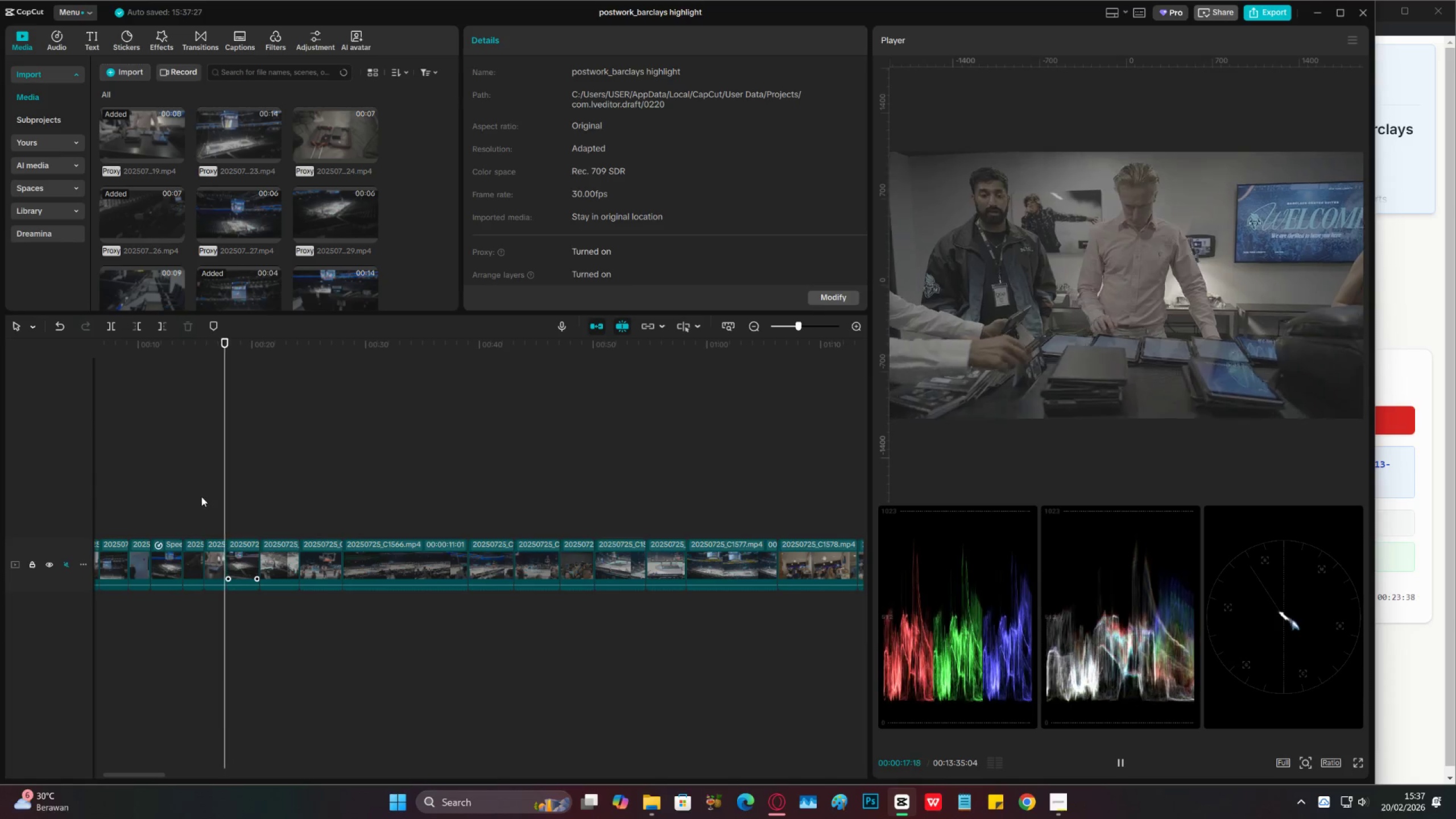 
left_click([247, 561])
 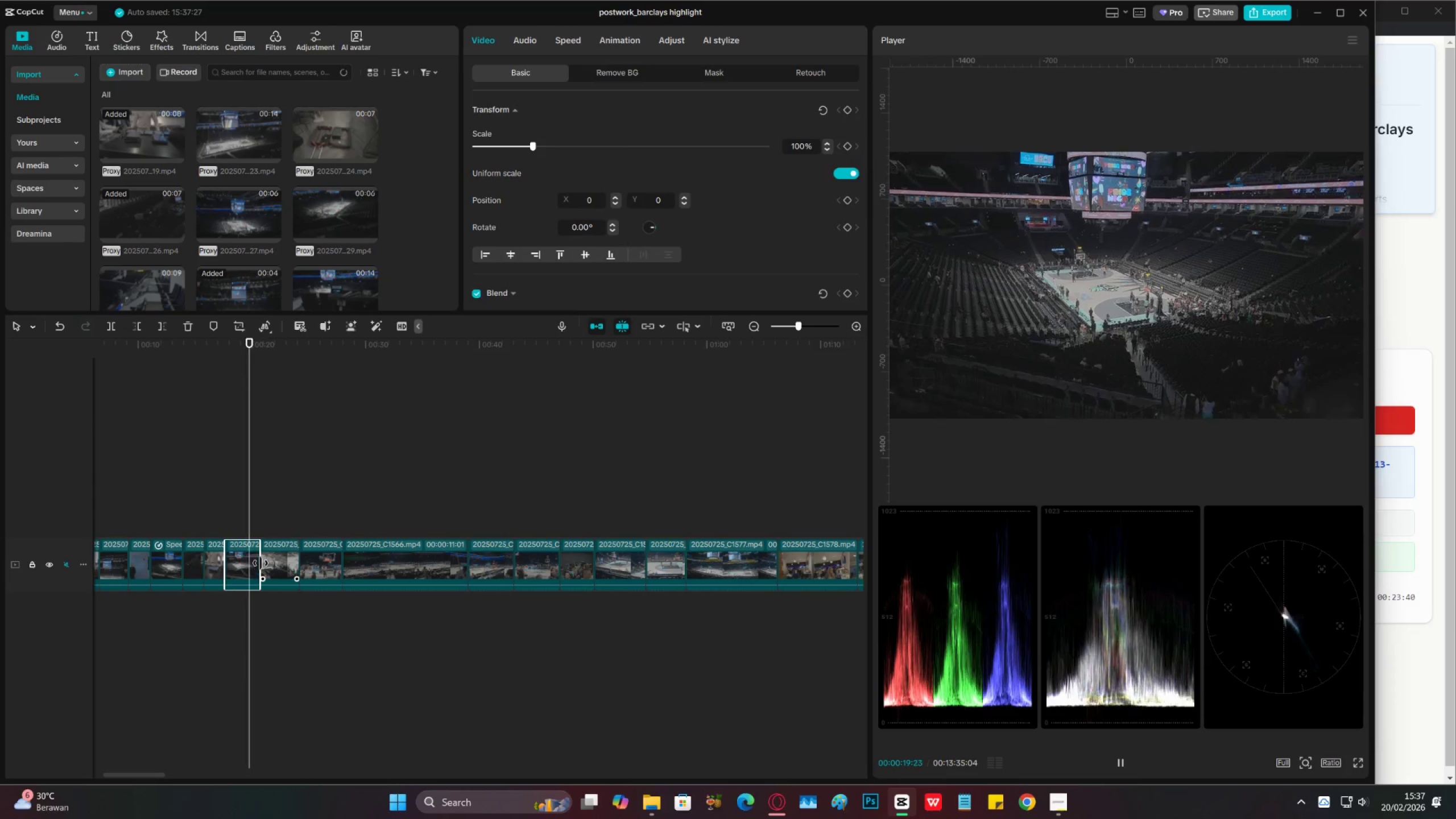 
key(Space)
 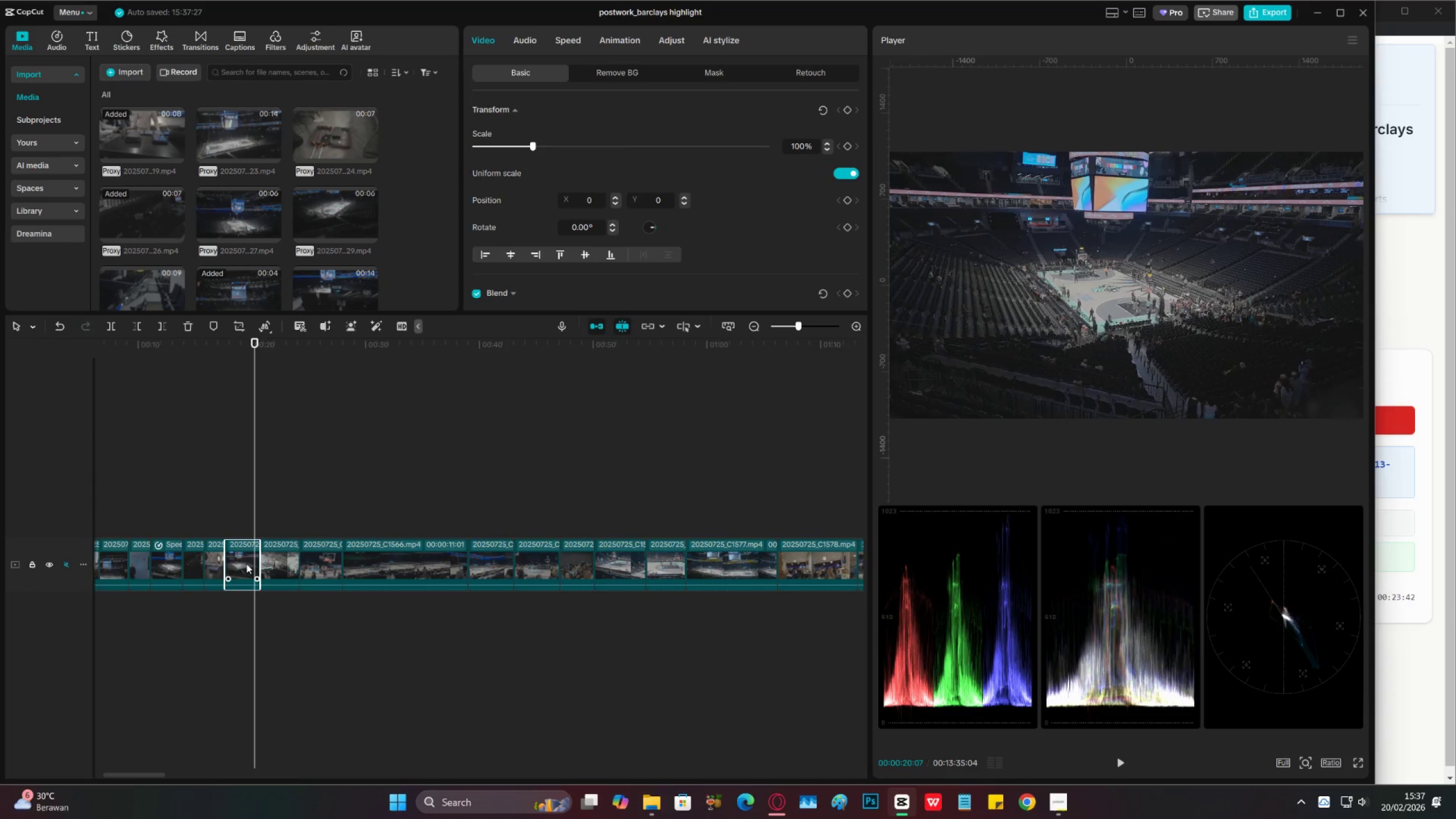 
left_click_drag(start_coordinate=[246, 564], to_coordinate=[250, 511])
 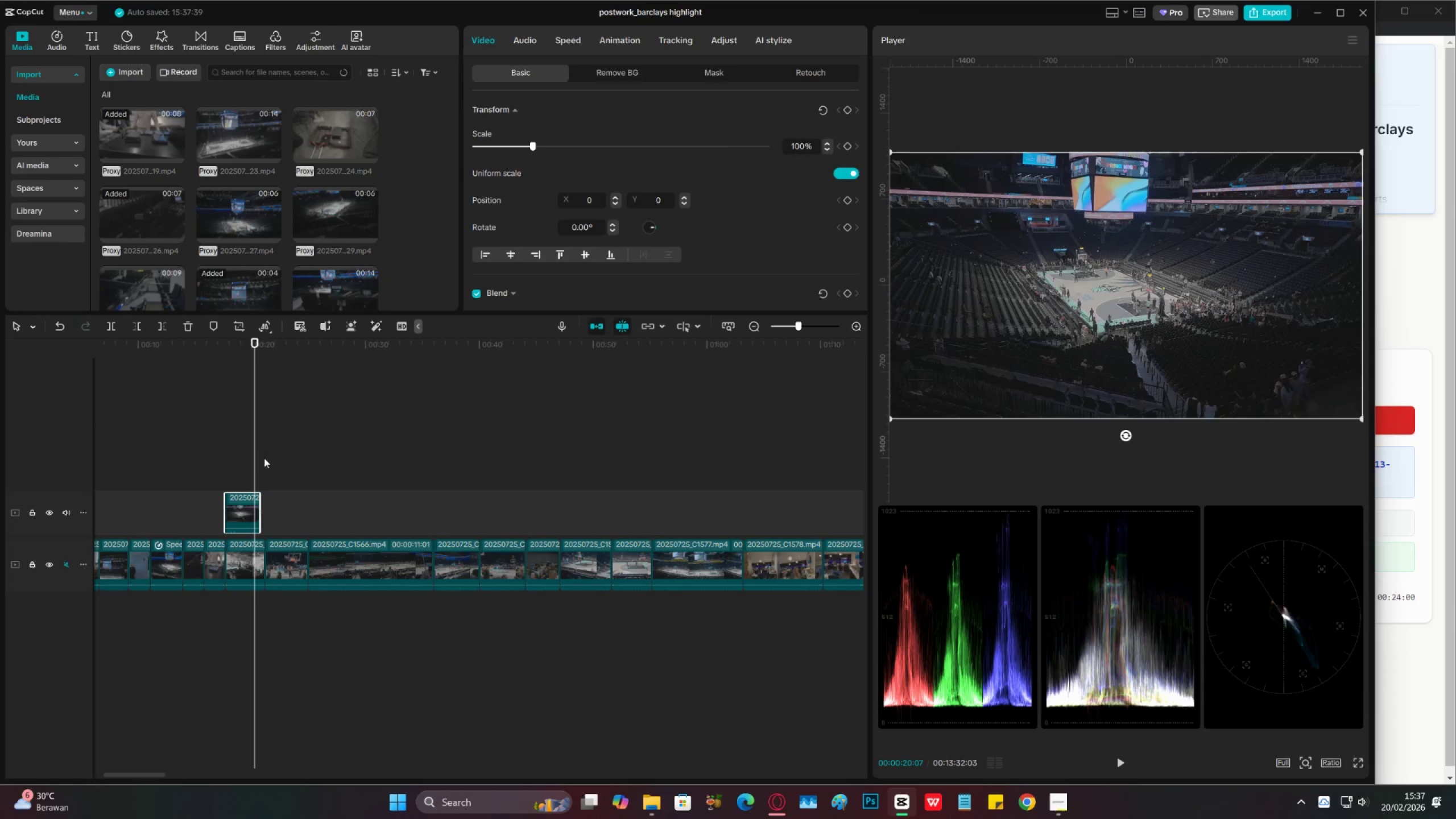 
wait(22.14)
 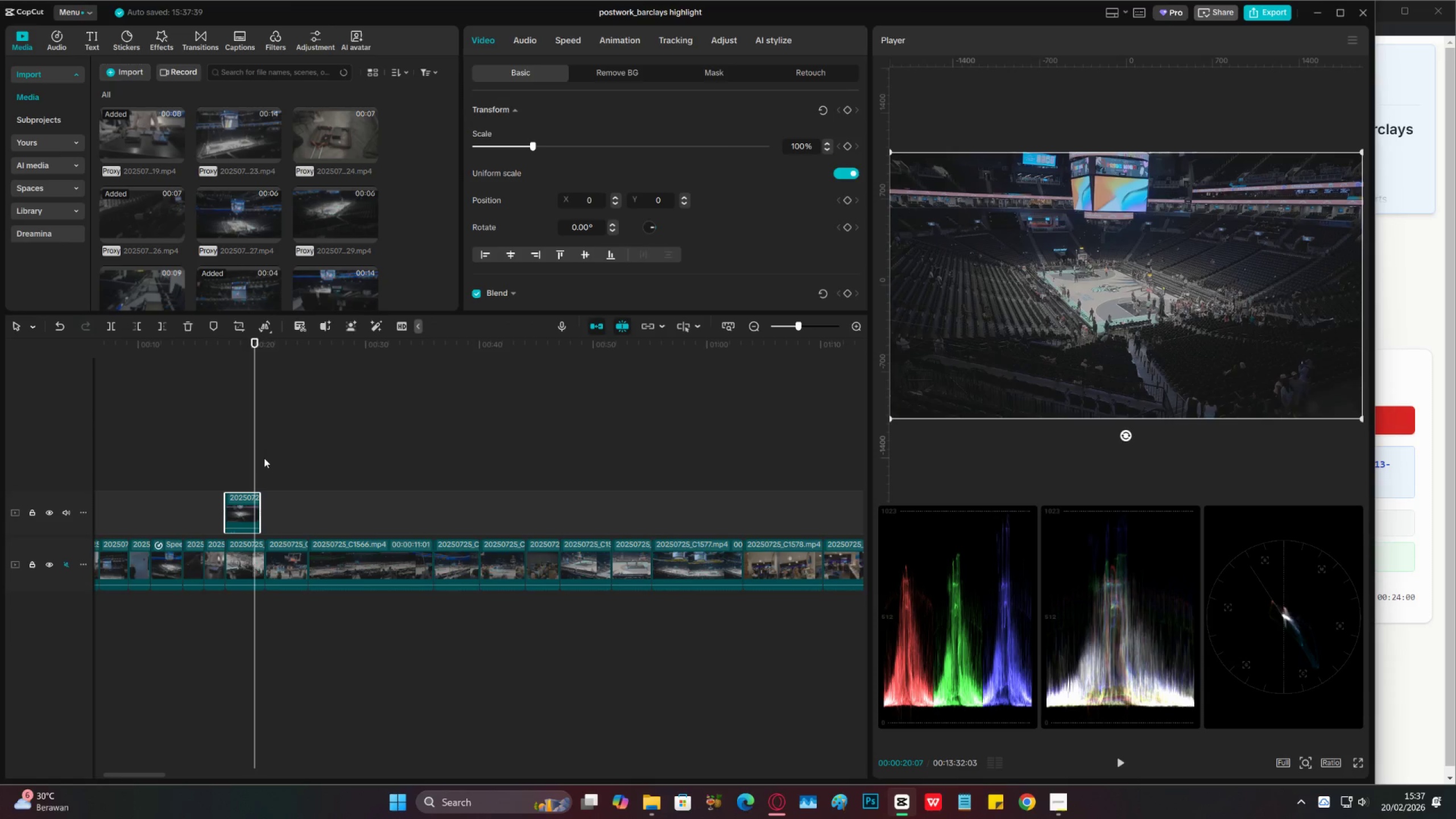 
left_click([224, 406])
 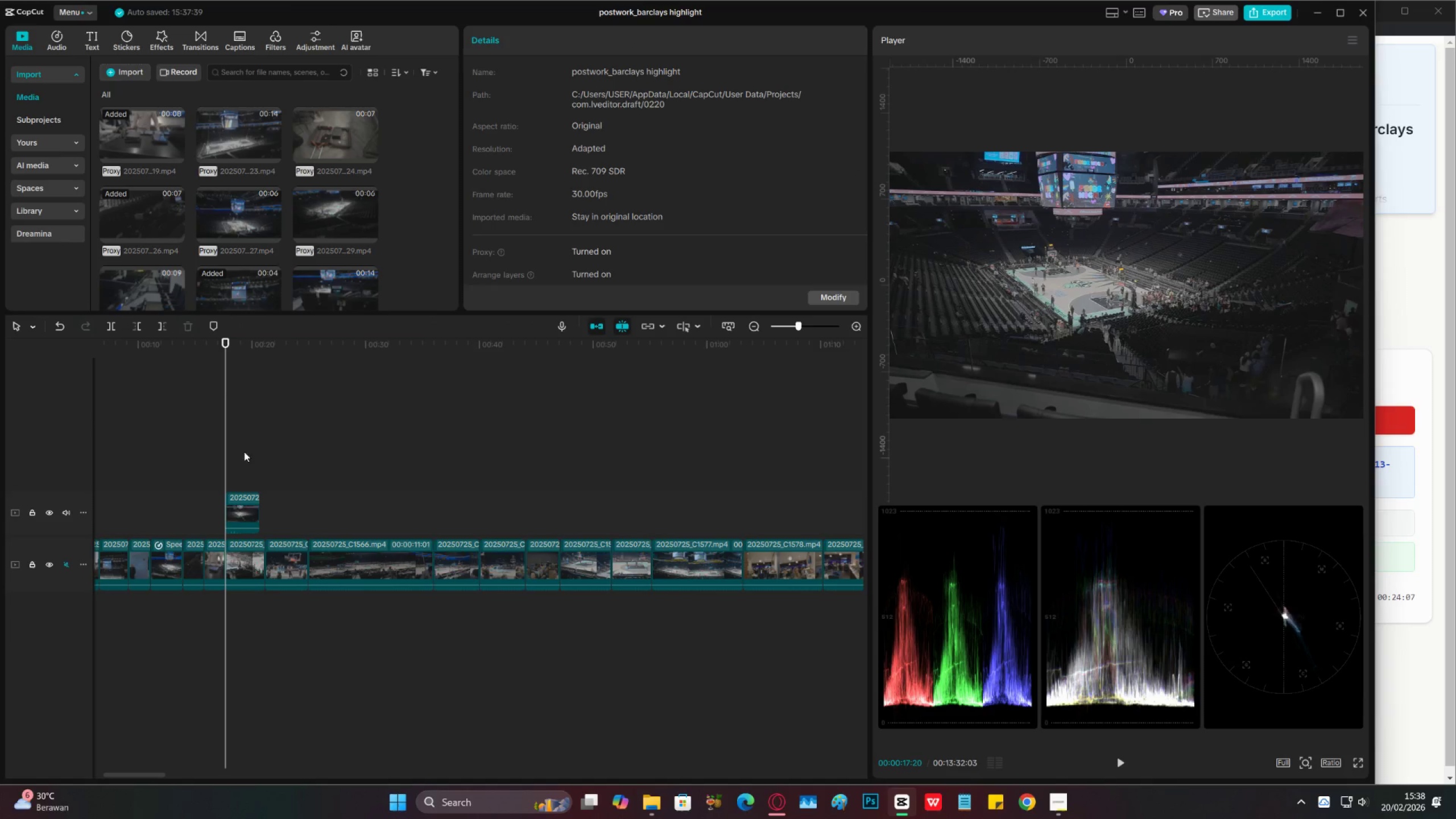 
left_click([245, 526])
 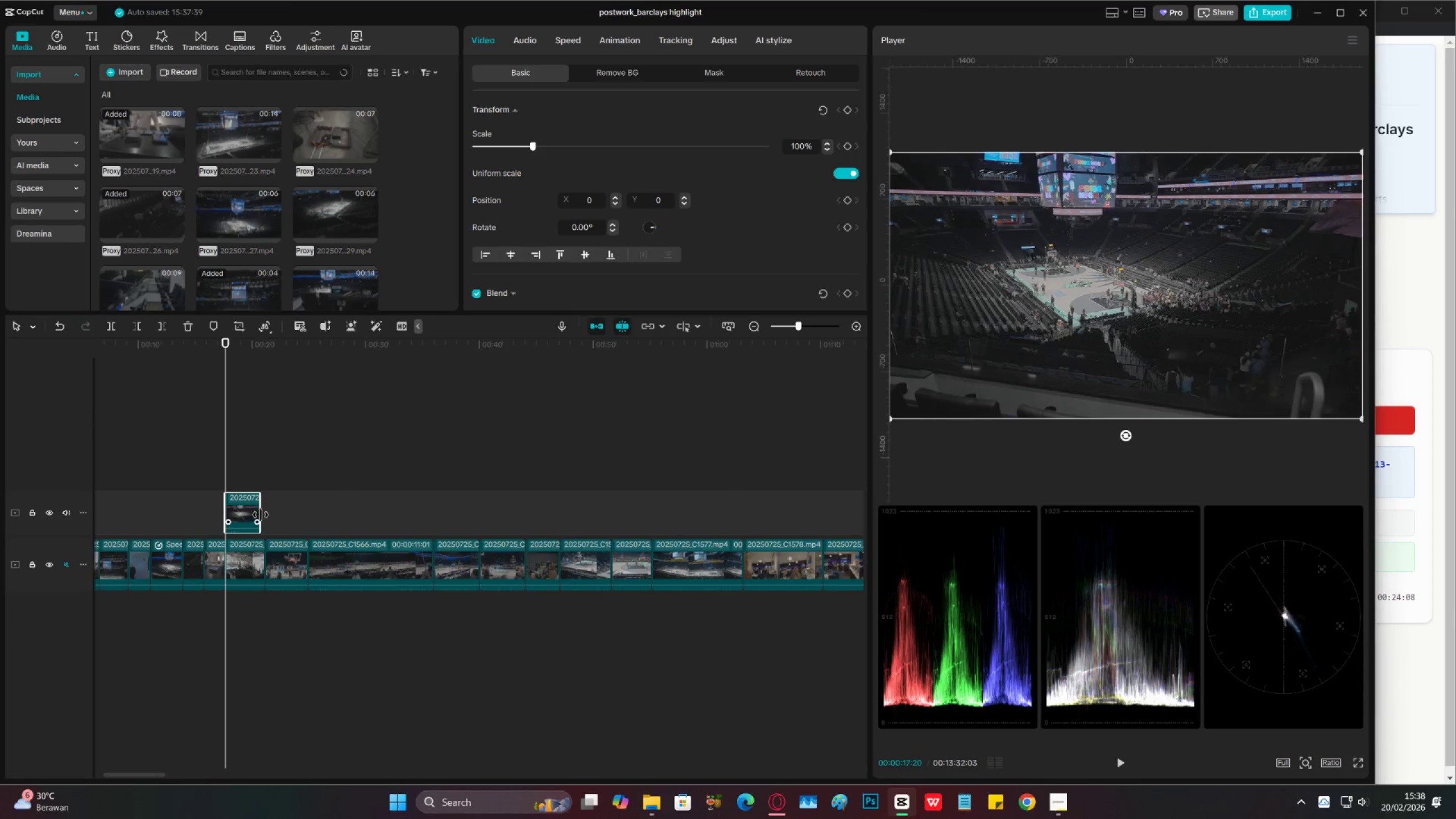 
left_click_drag(start_coordinate=[260, 514], to_coordinate=[264, 514])
 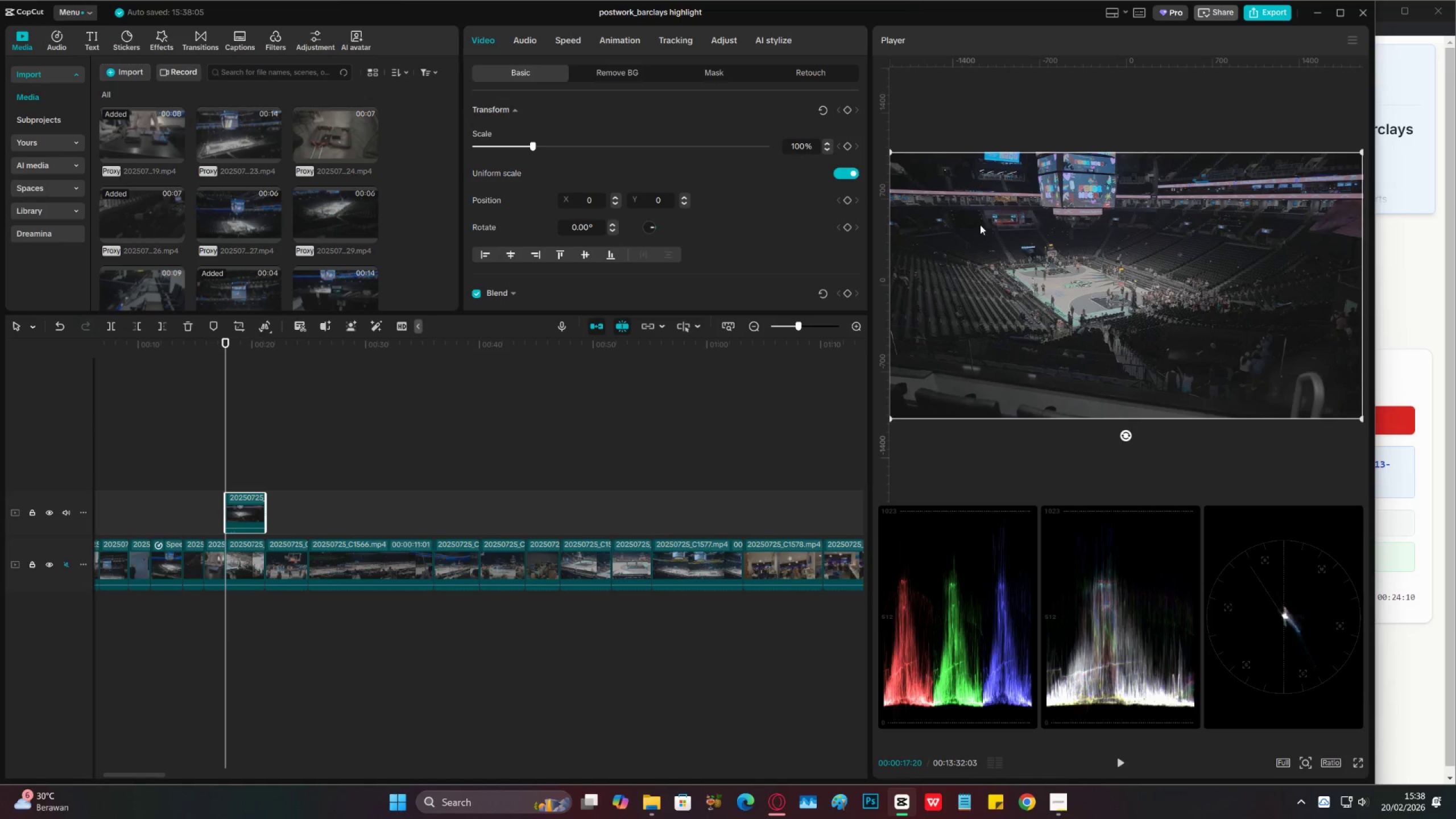 
left_click_drag(start_coordinate=[1163, 268], to_coordinate=[1037, 266])
 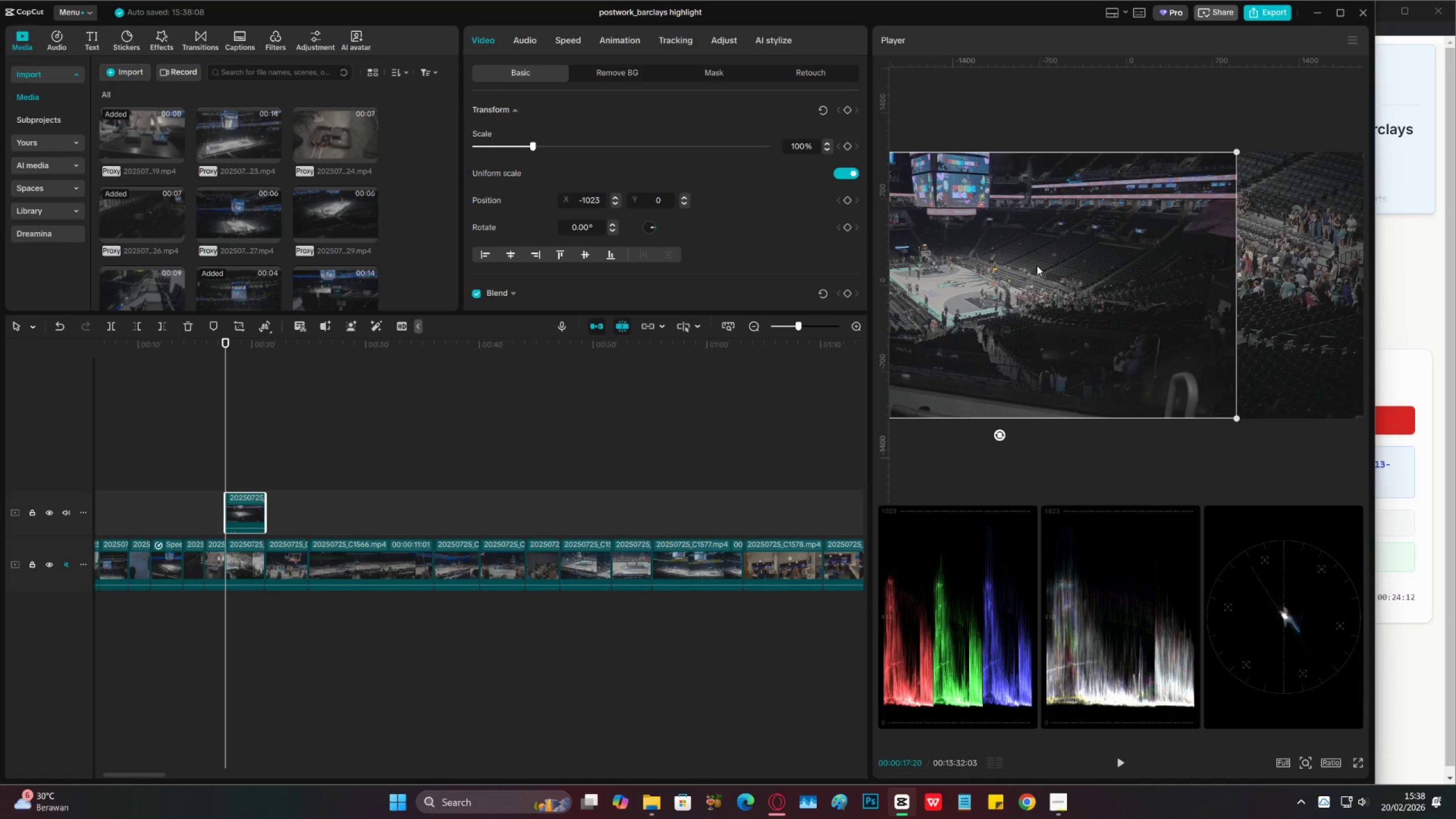 
key(Control+Z)
 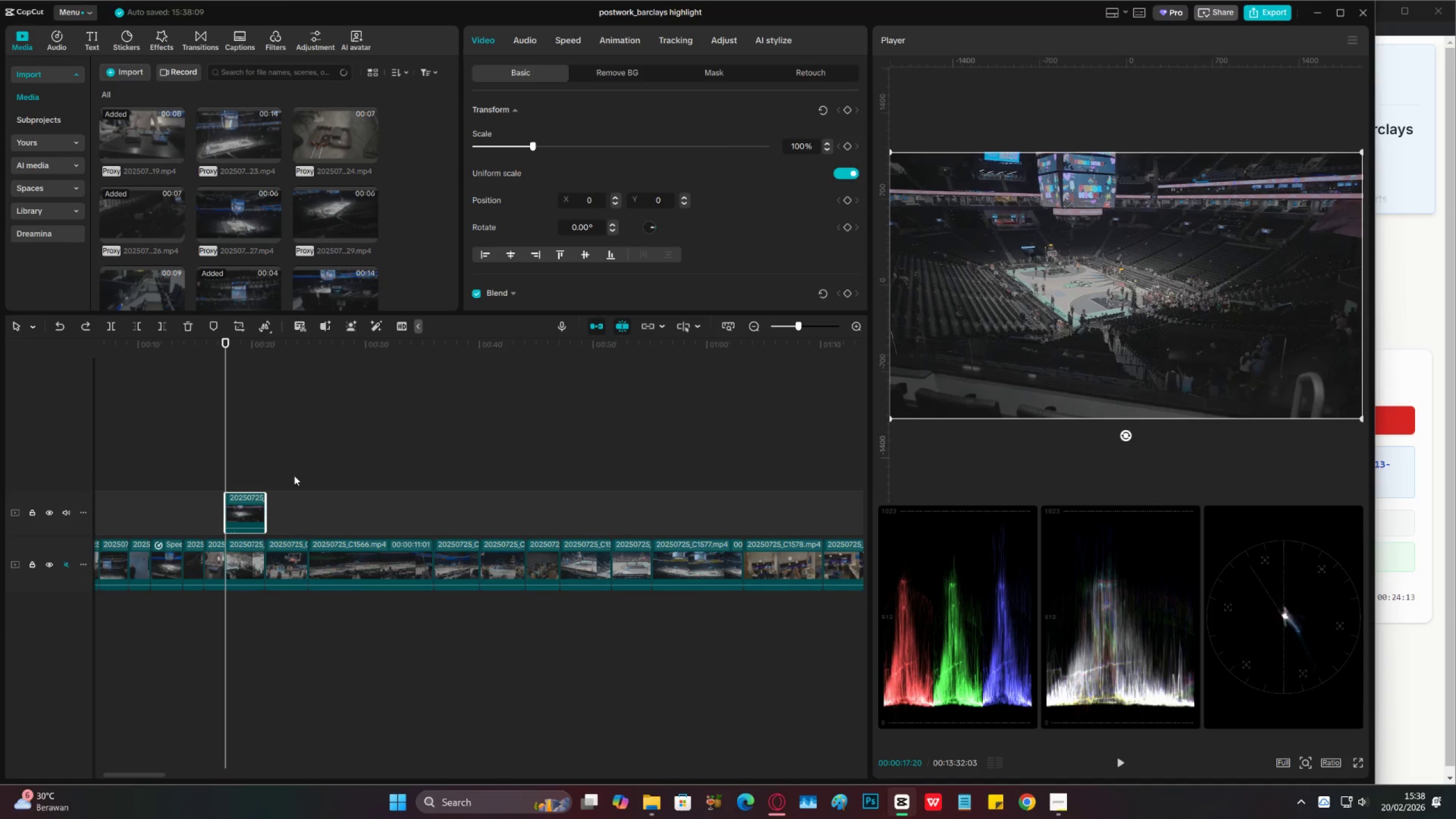 
left_click([247, 499])
 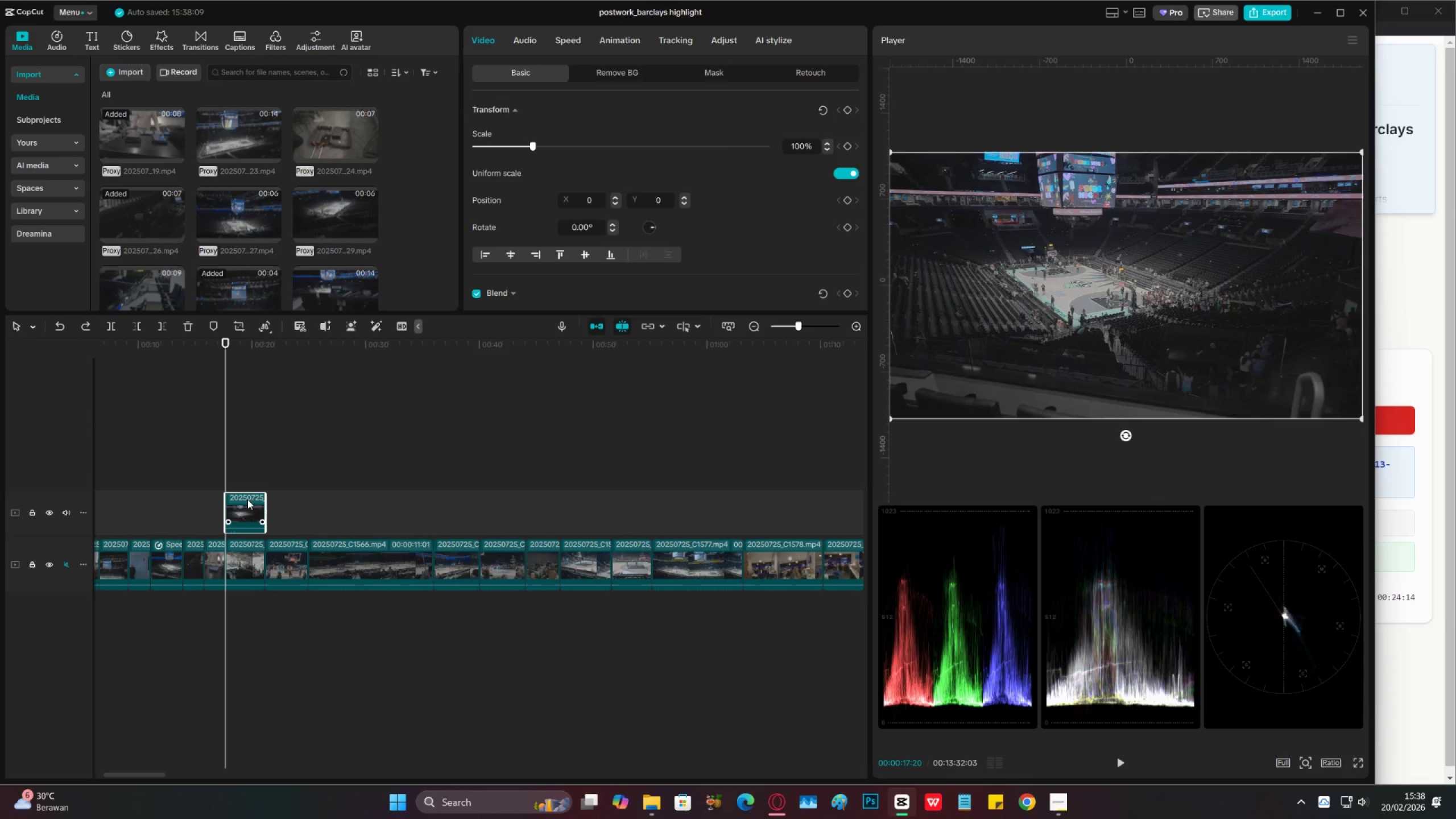 
key(X)
 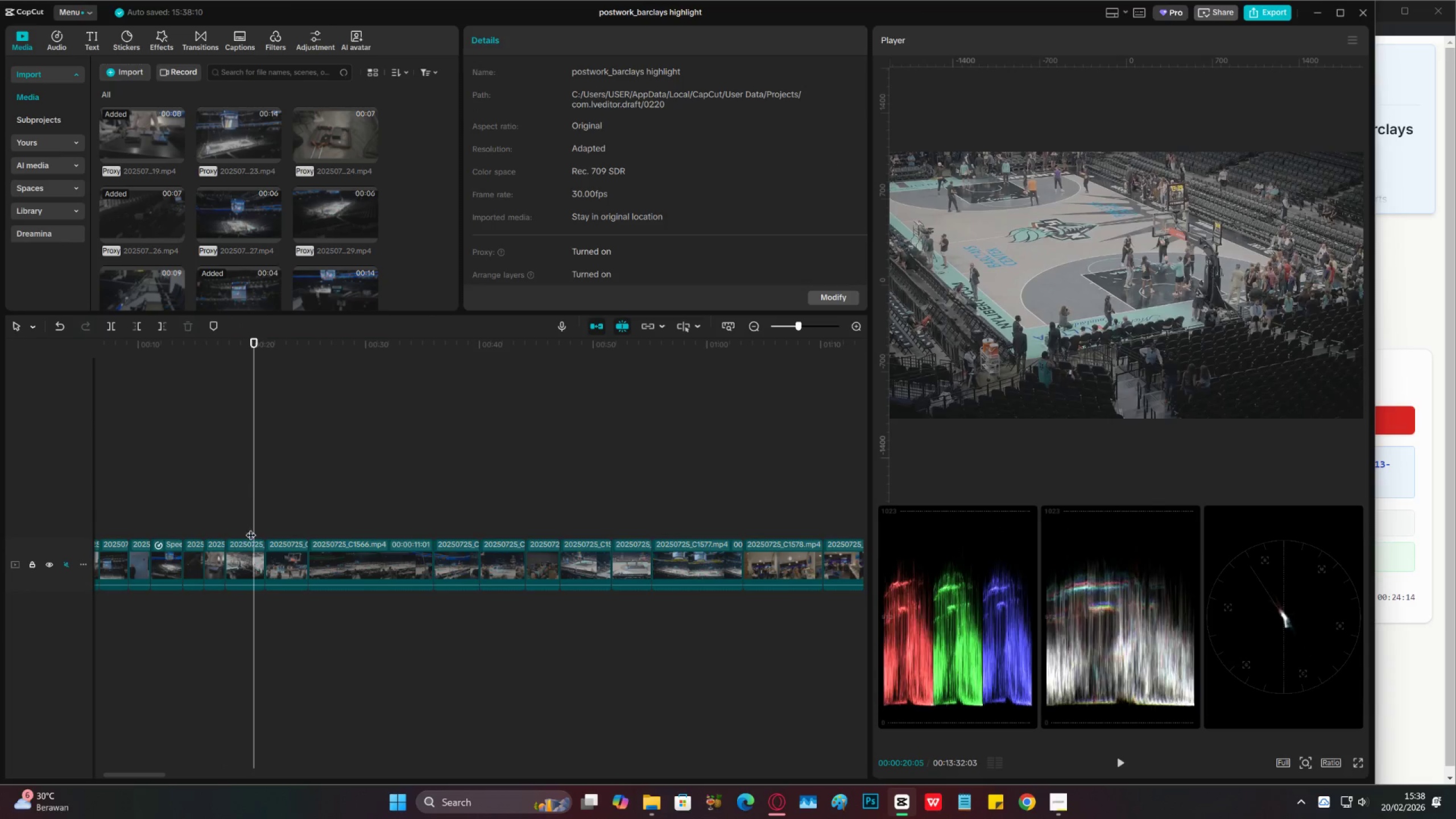 
left_click([245, 551])
 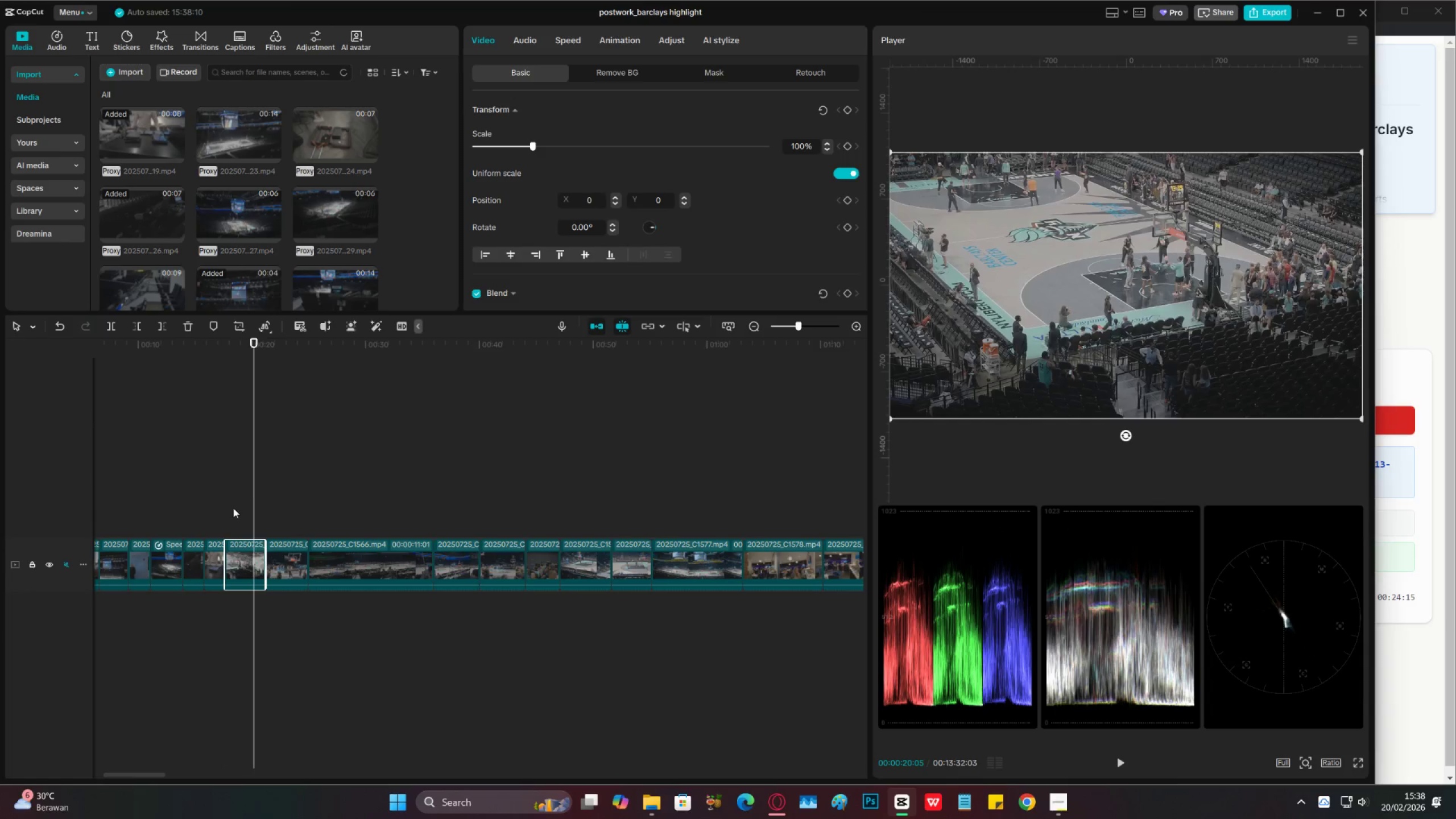 
left_click([230, 505])
 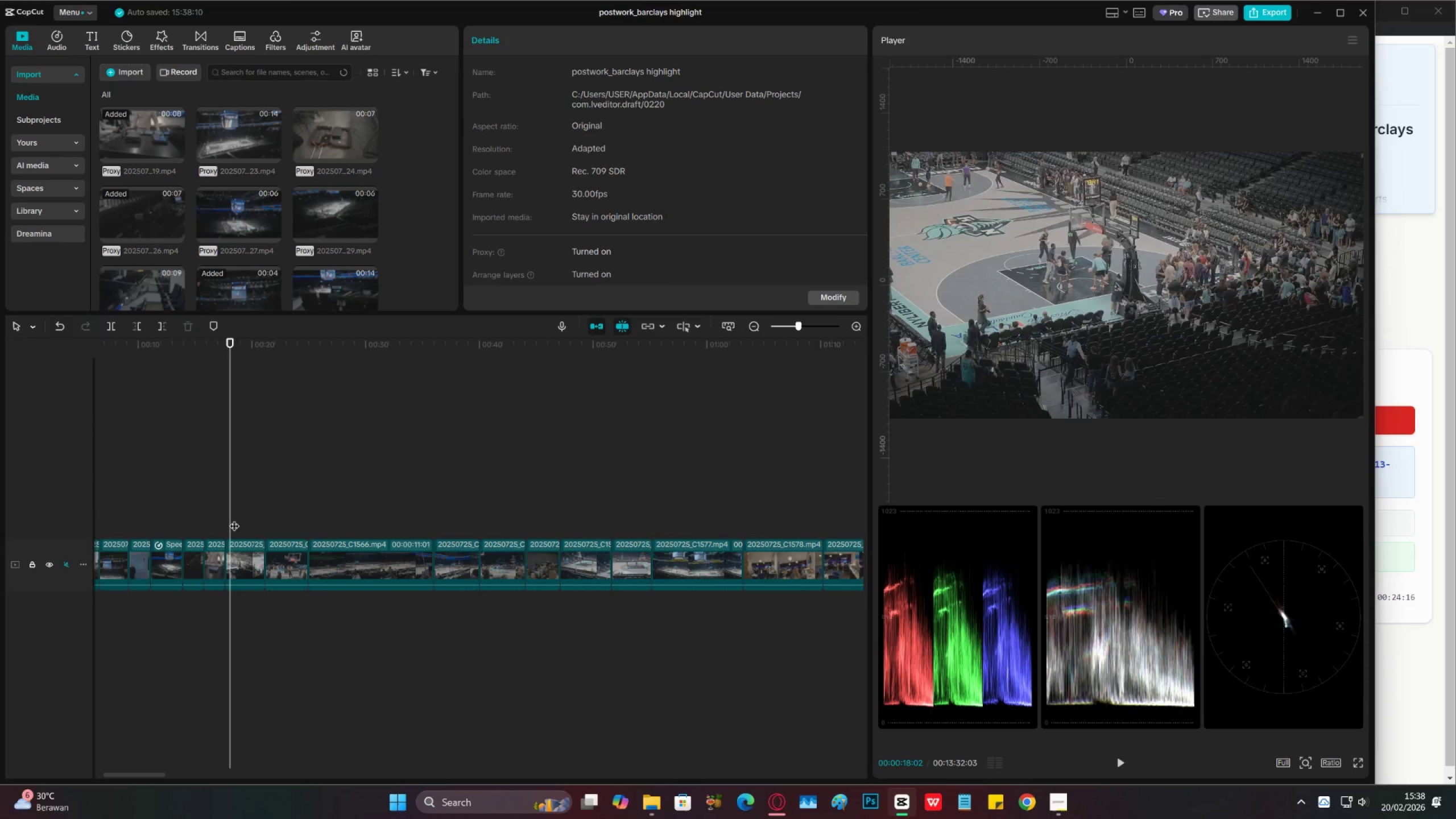 
left_click([213, 507])
 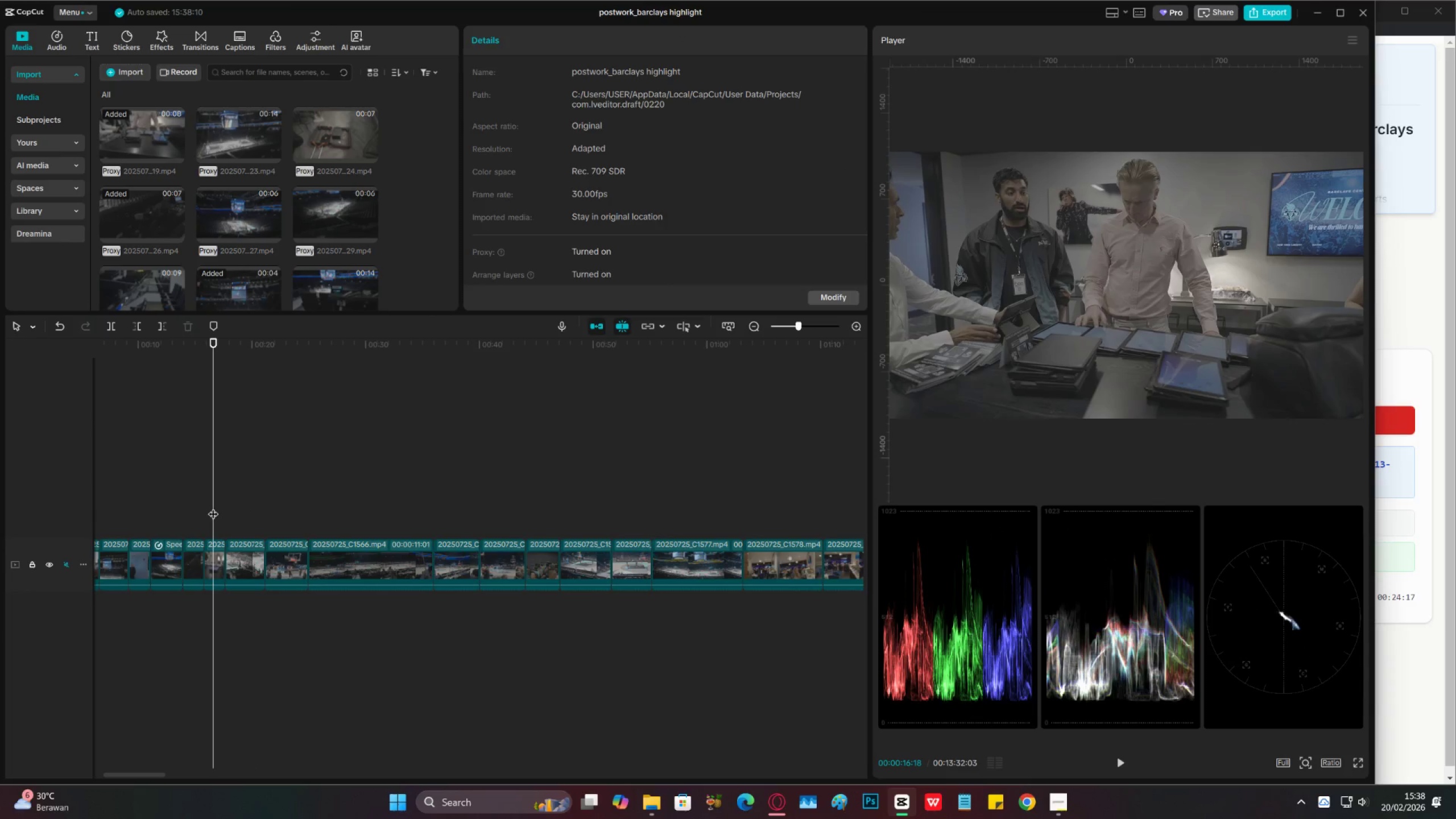 
left_click_drag(start_coordinate=[213, 506], to_coordinate=[208, 506])
 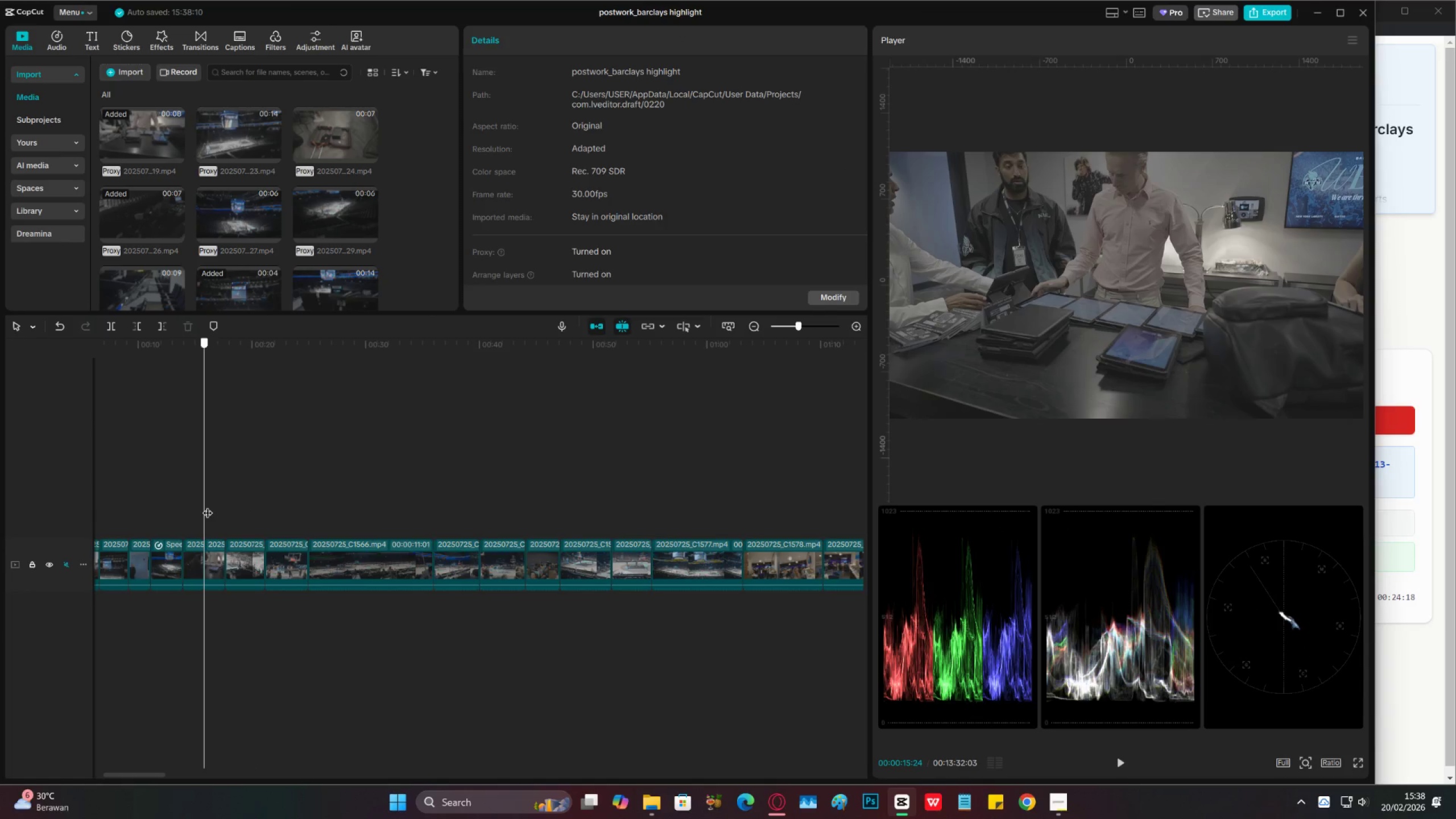 
key(Control+S)
 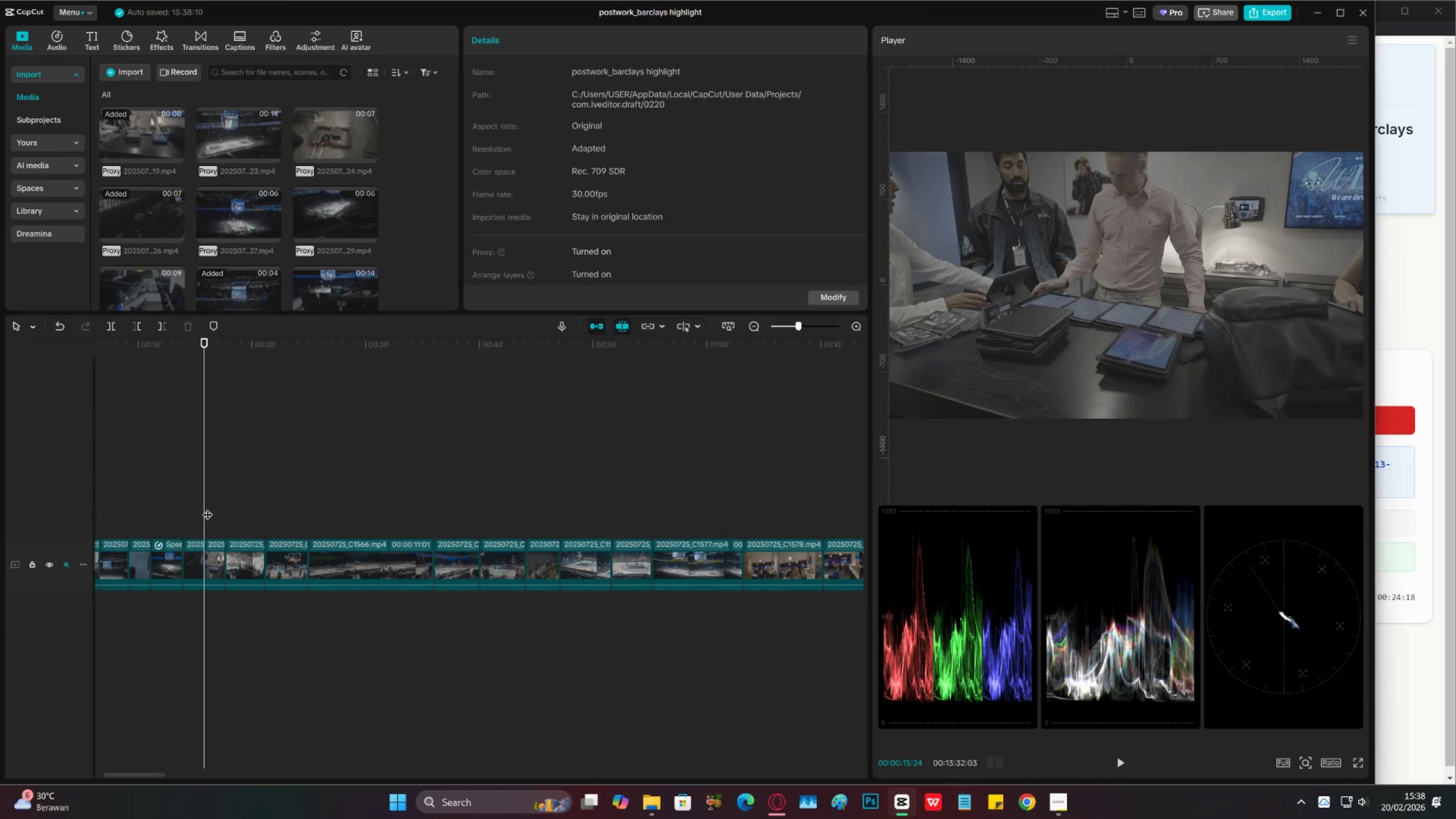 
left_click_drag(start_coordinate=[208, 507], to_coordinate=[751, 505])
 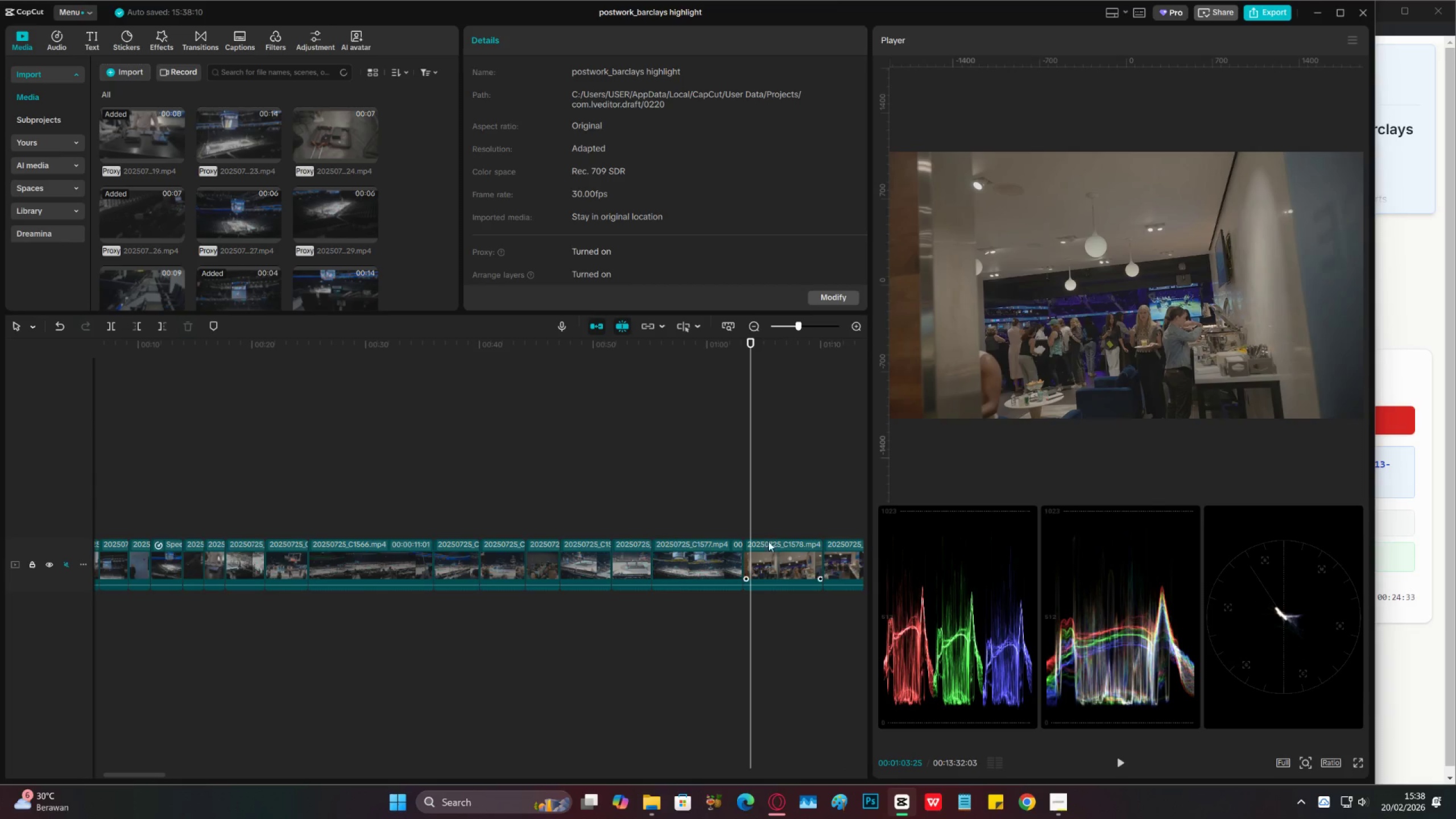 
left_click([771, 545])
 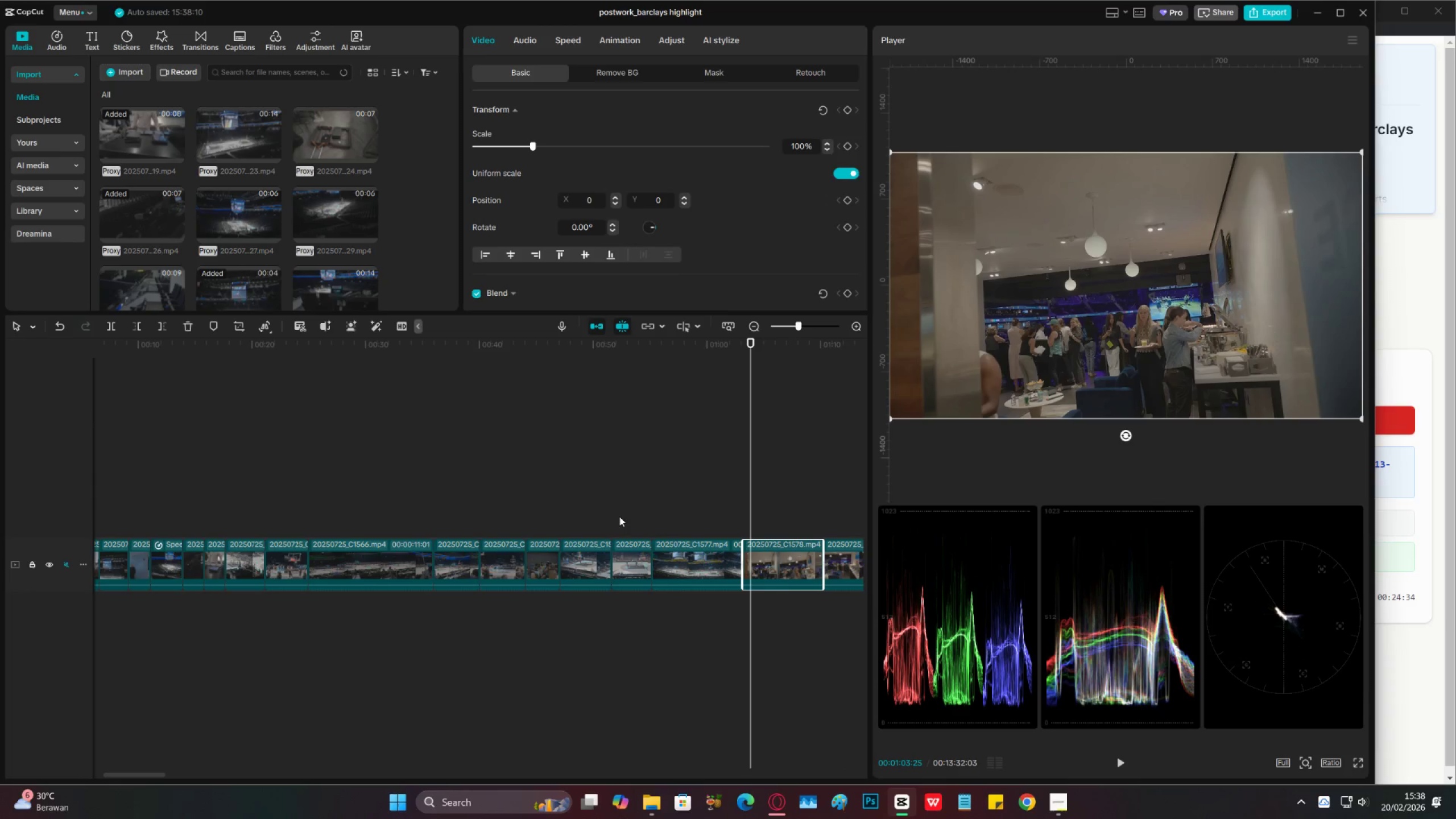 
key(X)
 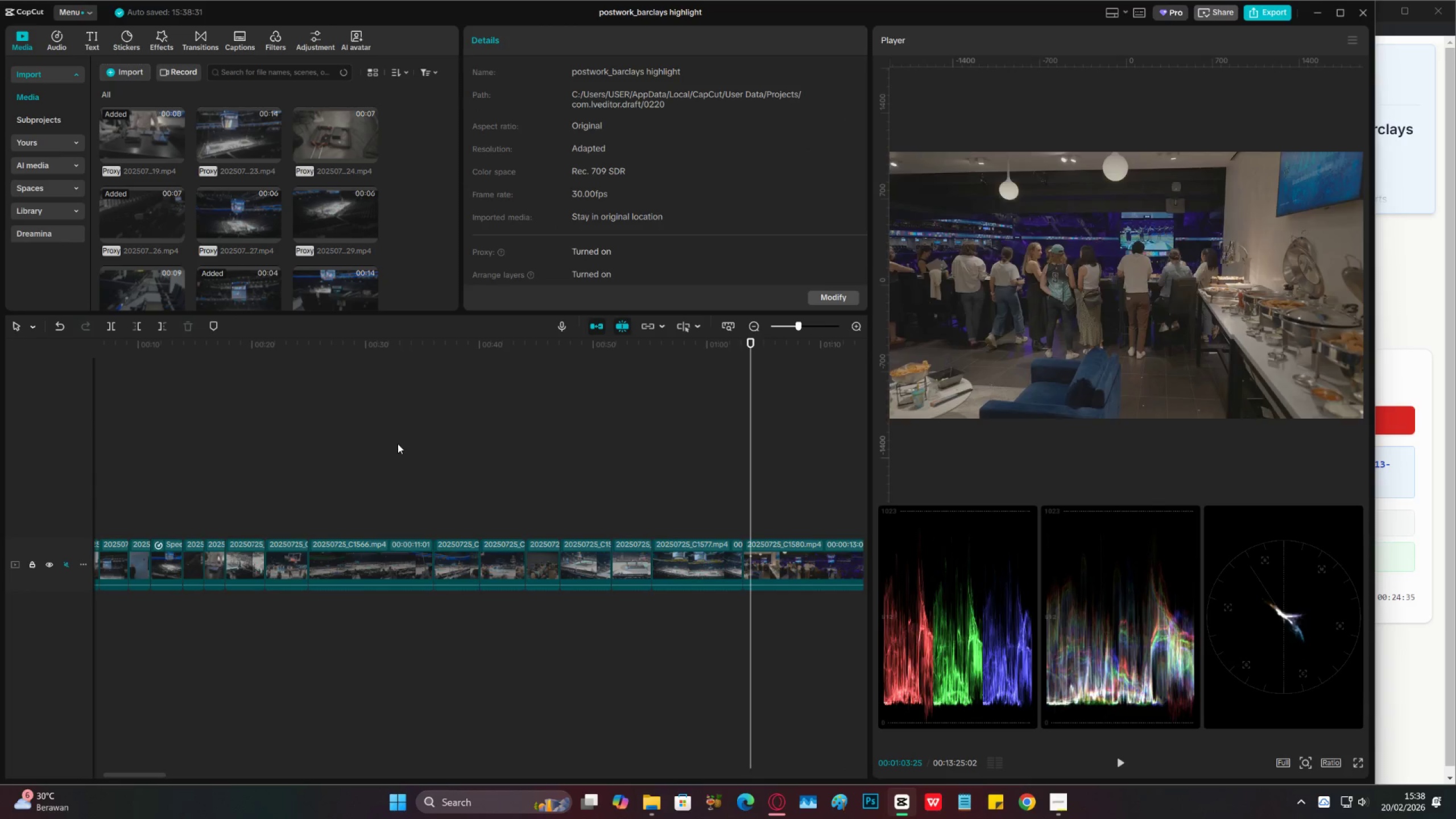 
double_click([233, 456])
 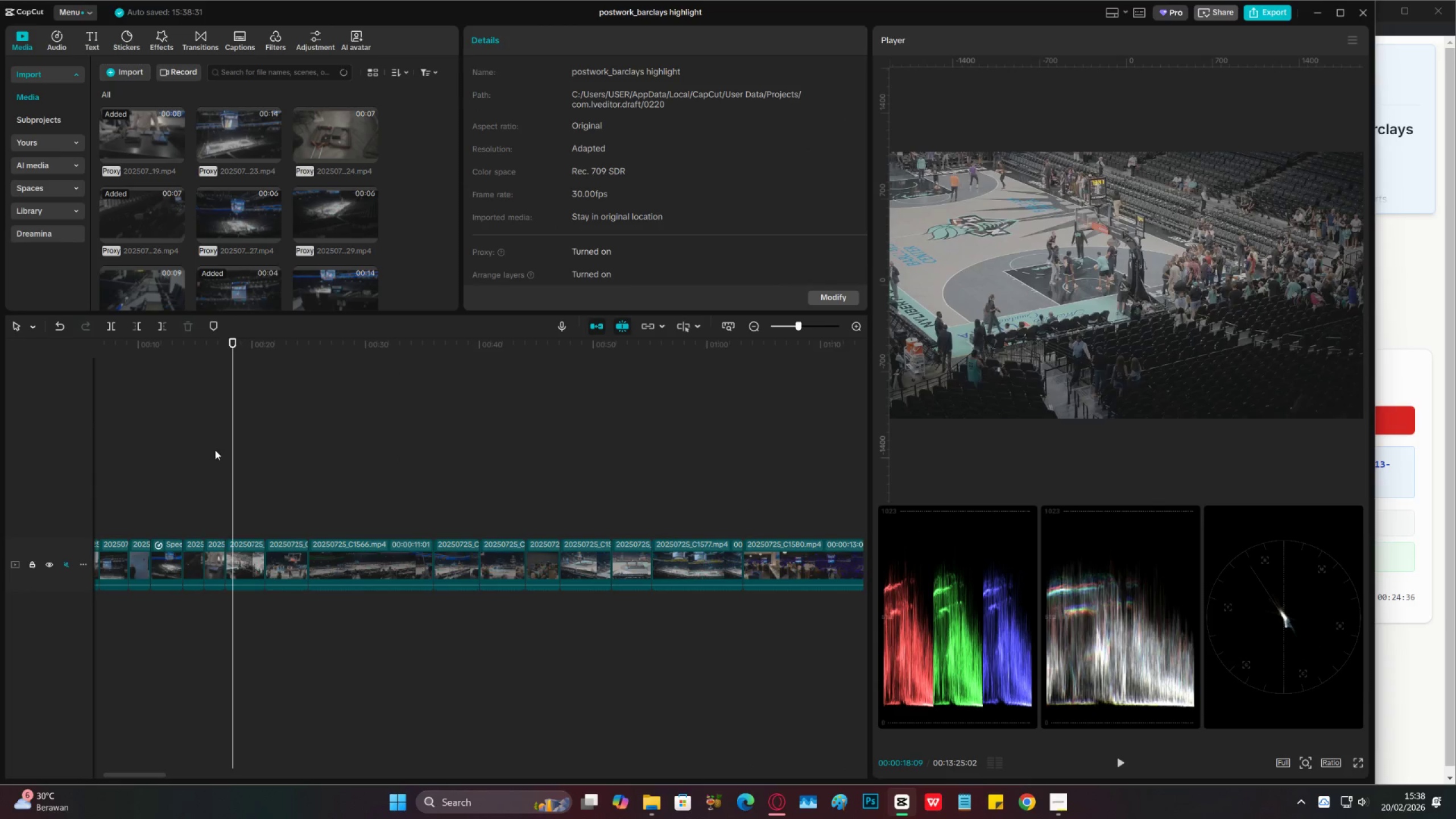 
double_click([215, 450])
 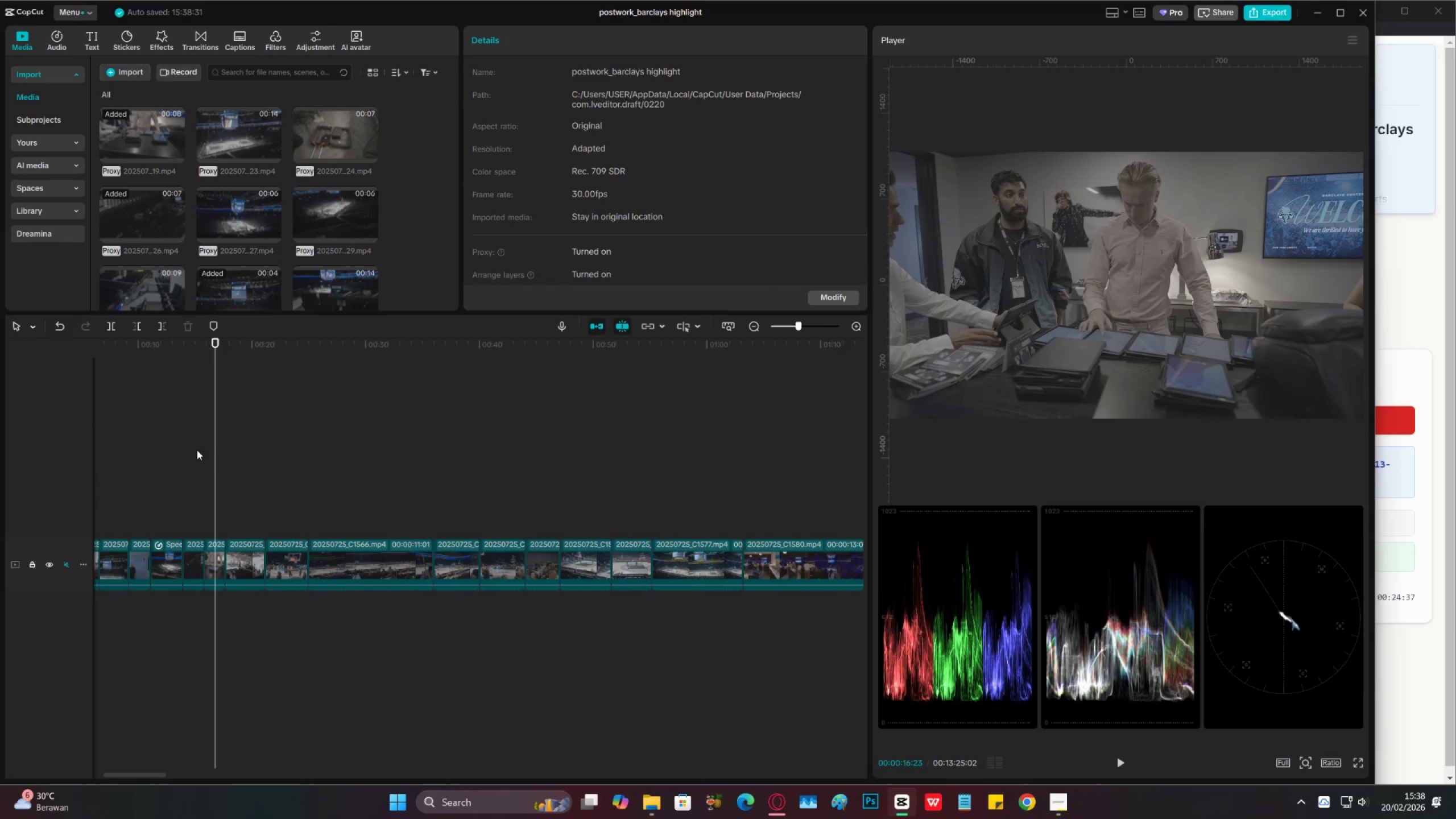 
triple_click([191, 450])
 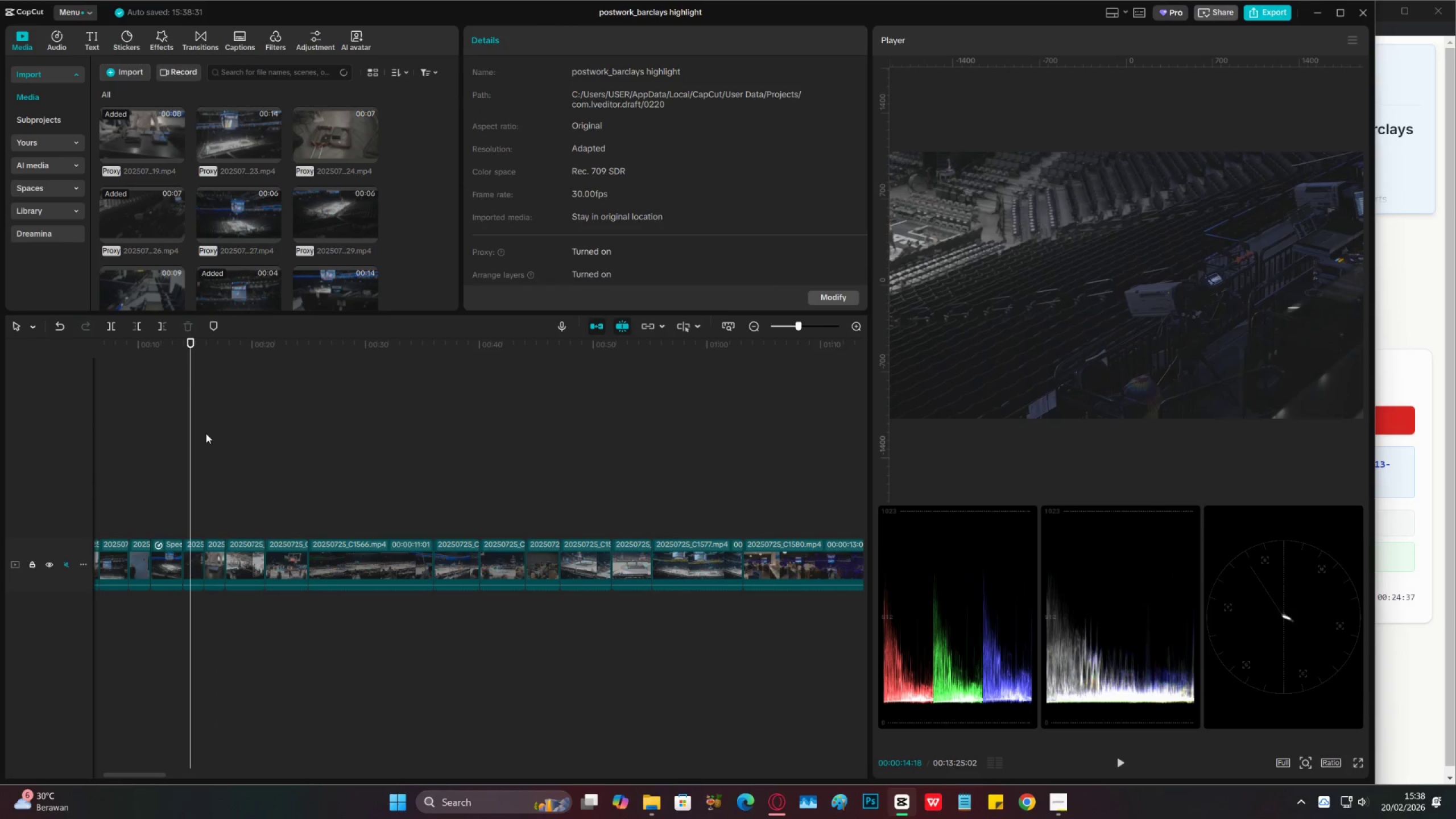 
left_click([206, 433])
 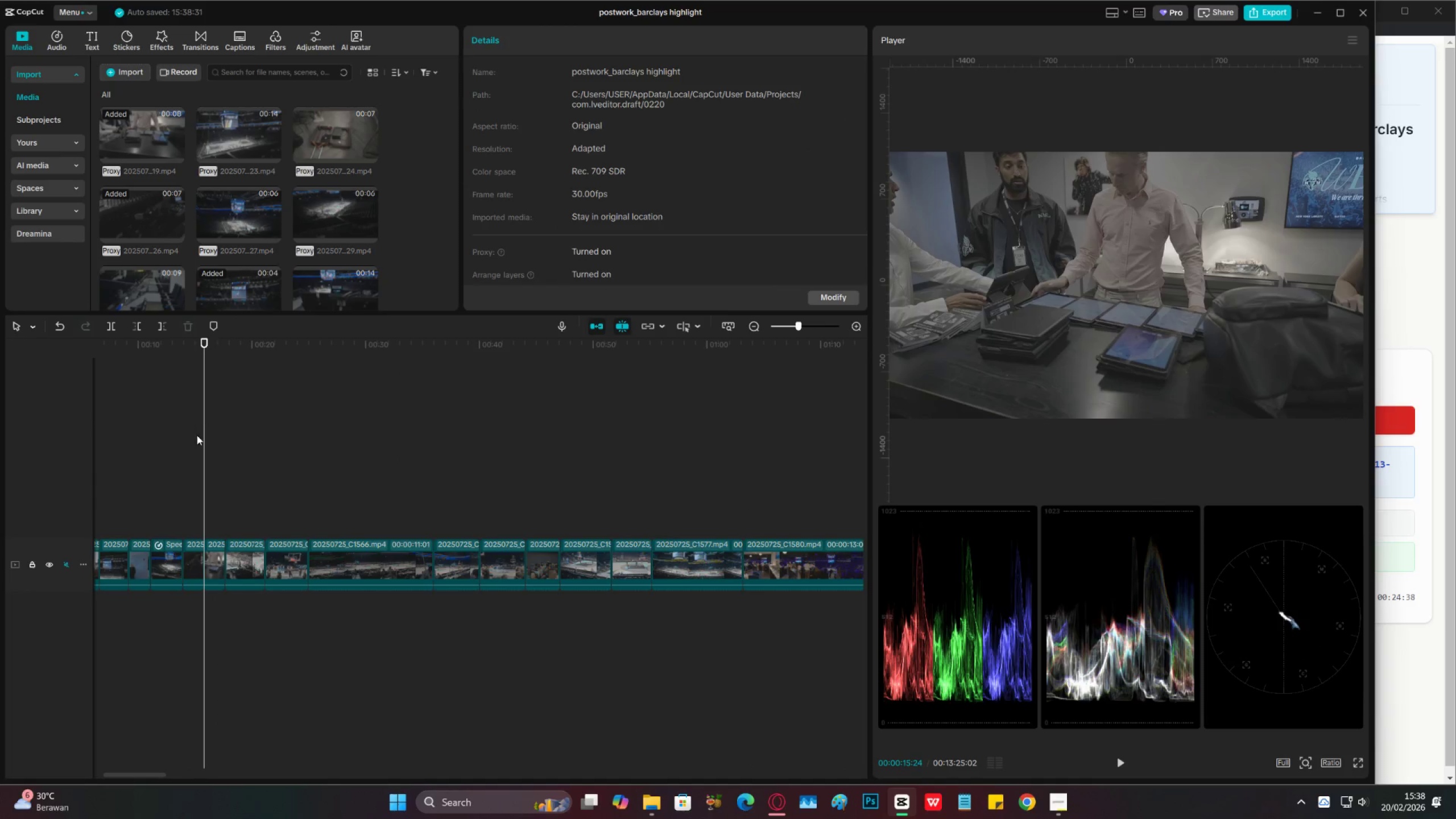 
left_click([175, 441])
 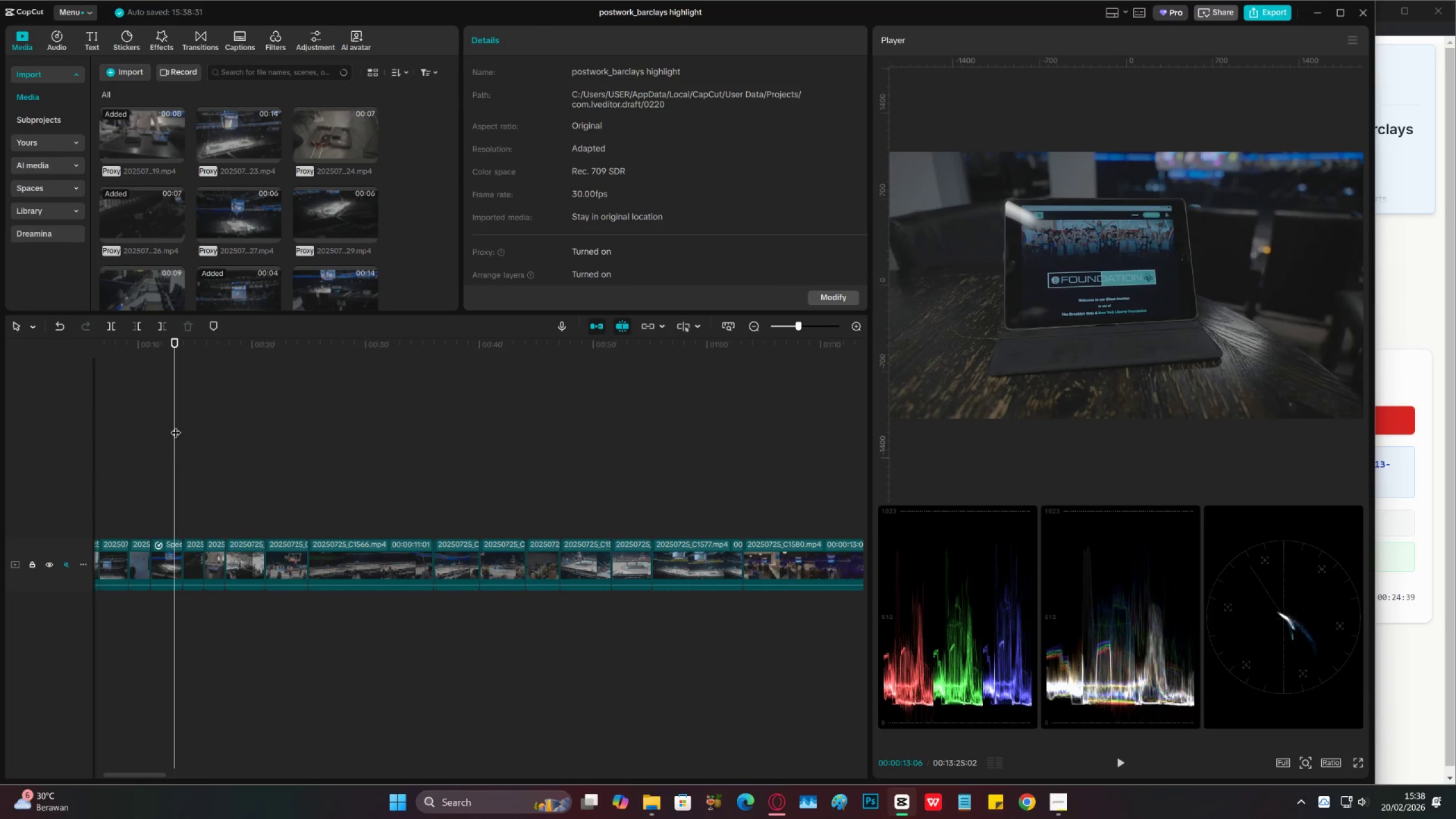 
left_click([165, 444])
 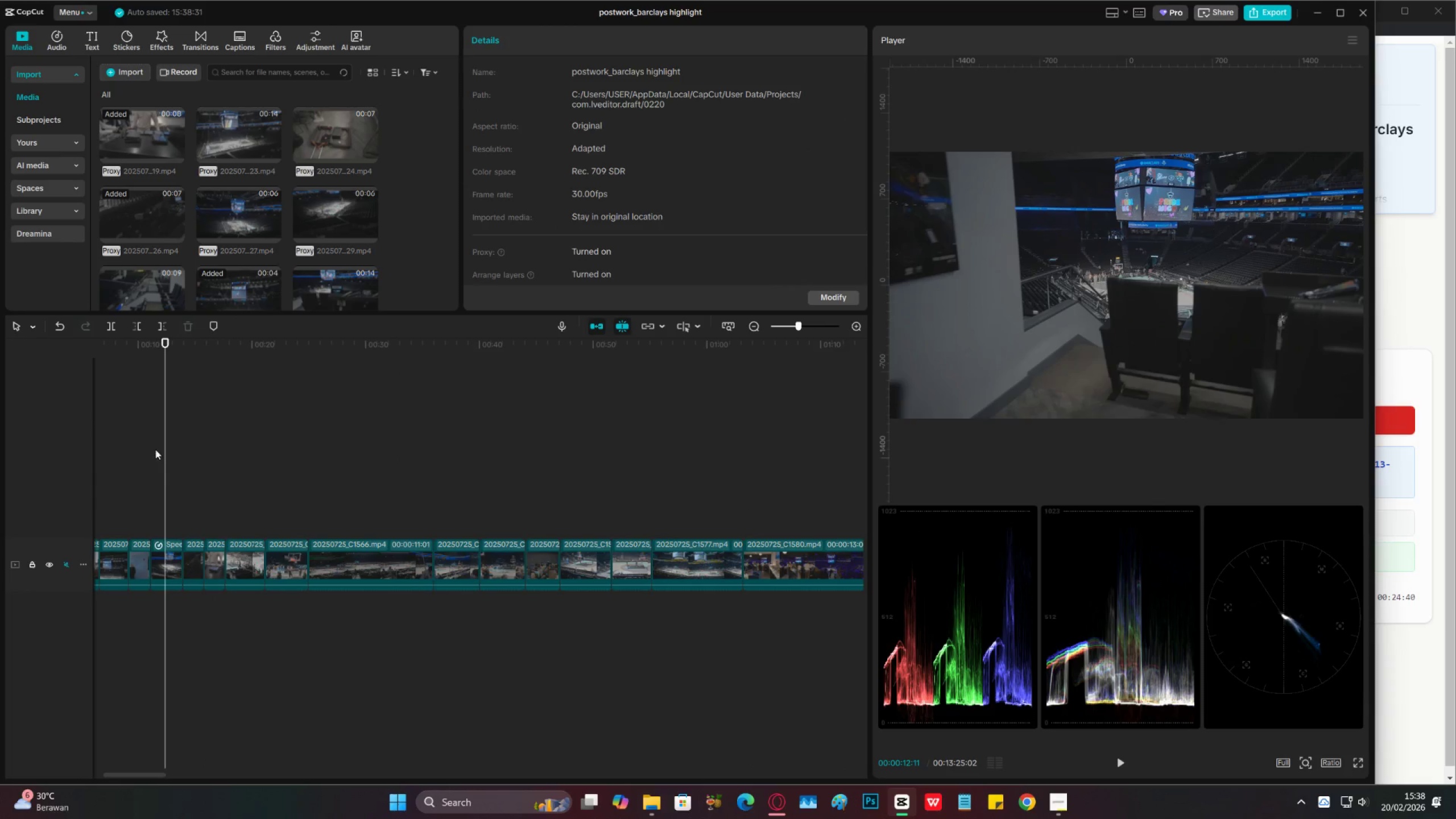 
left_click([131, 456])
 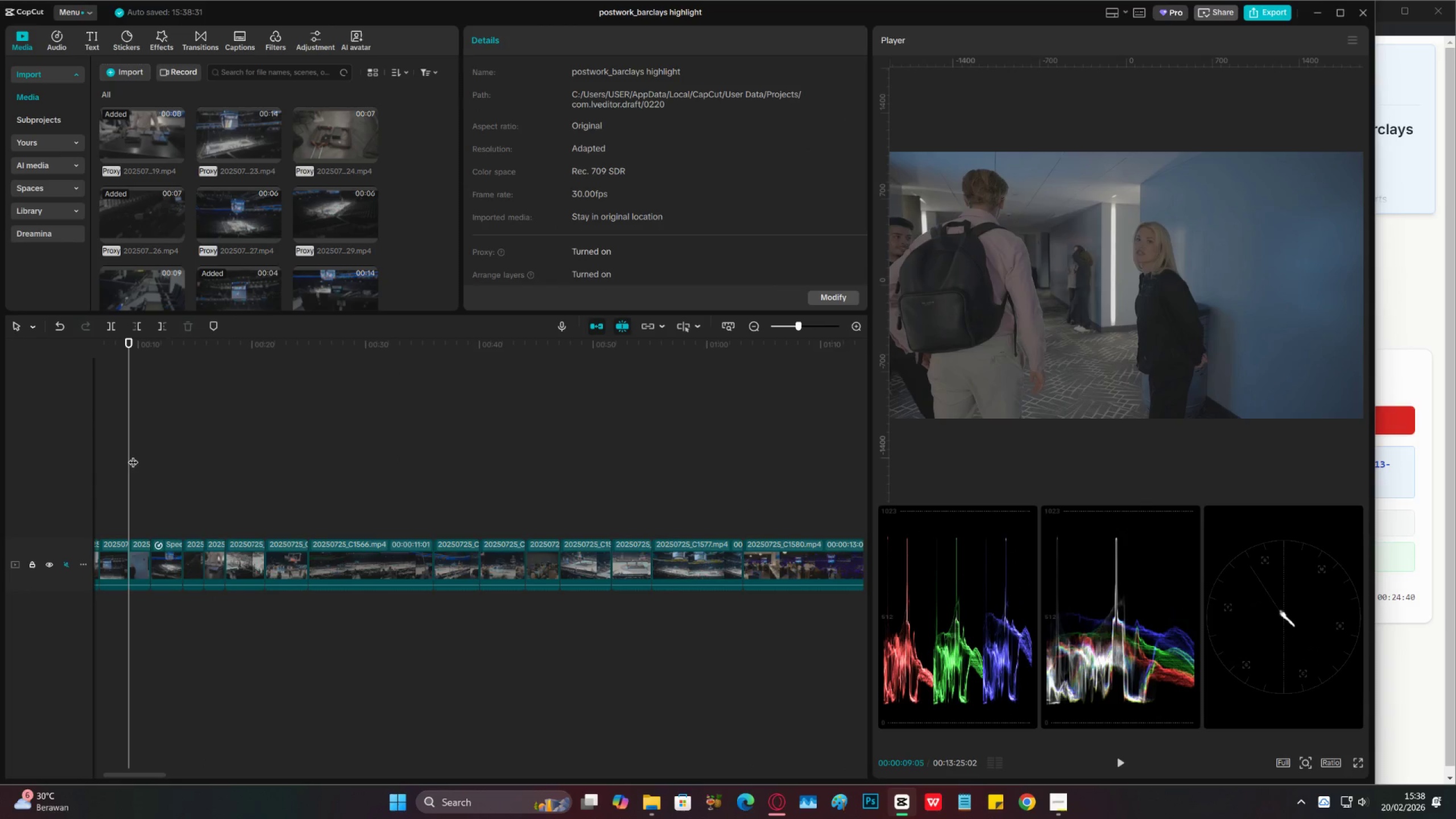 
left_click_drag(start_coordinate=[134, 454], to_coordinate=[0, 518])
 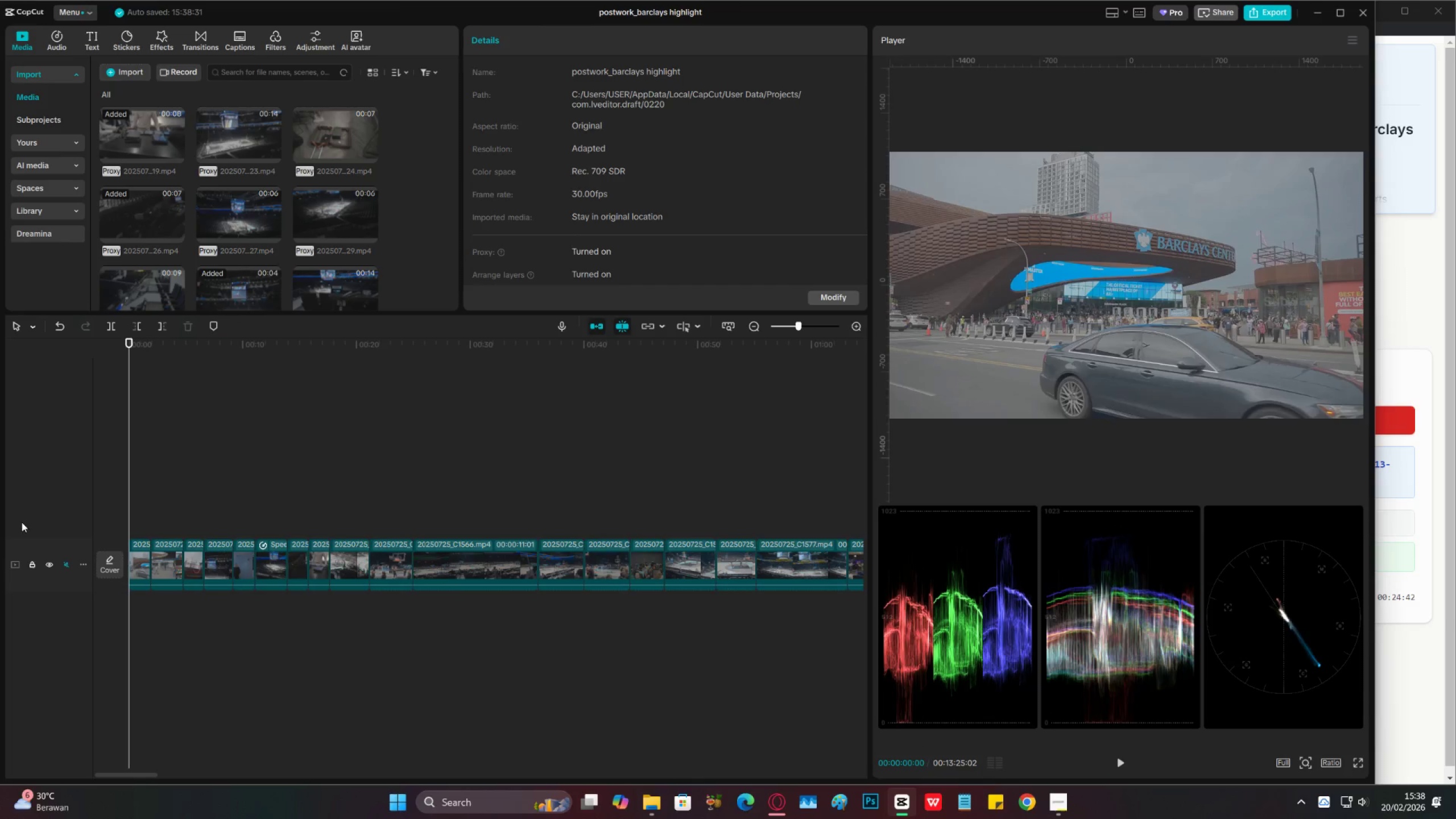 
key(Space)
 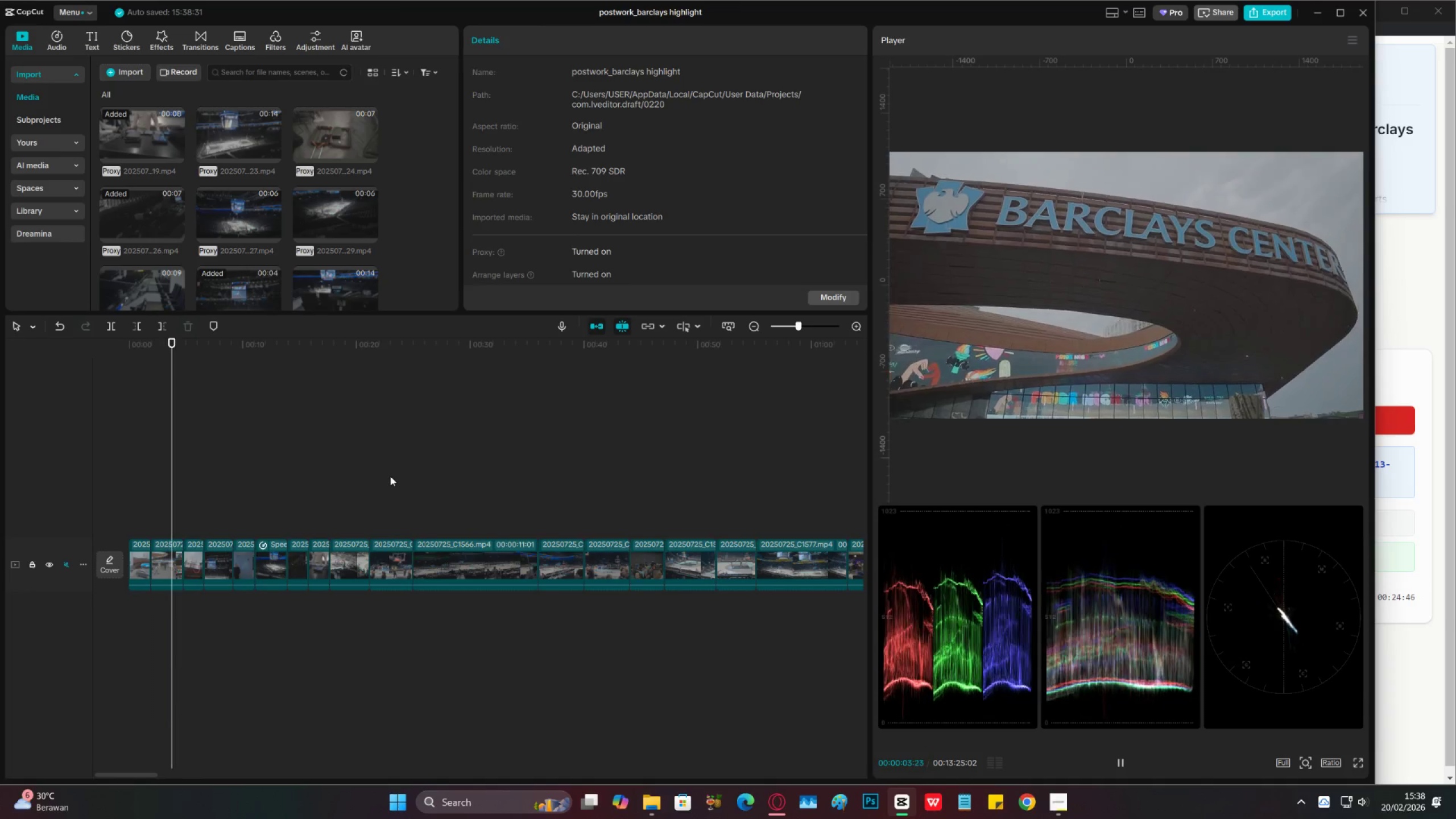 
wait(8.88)
 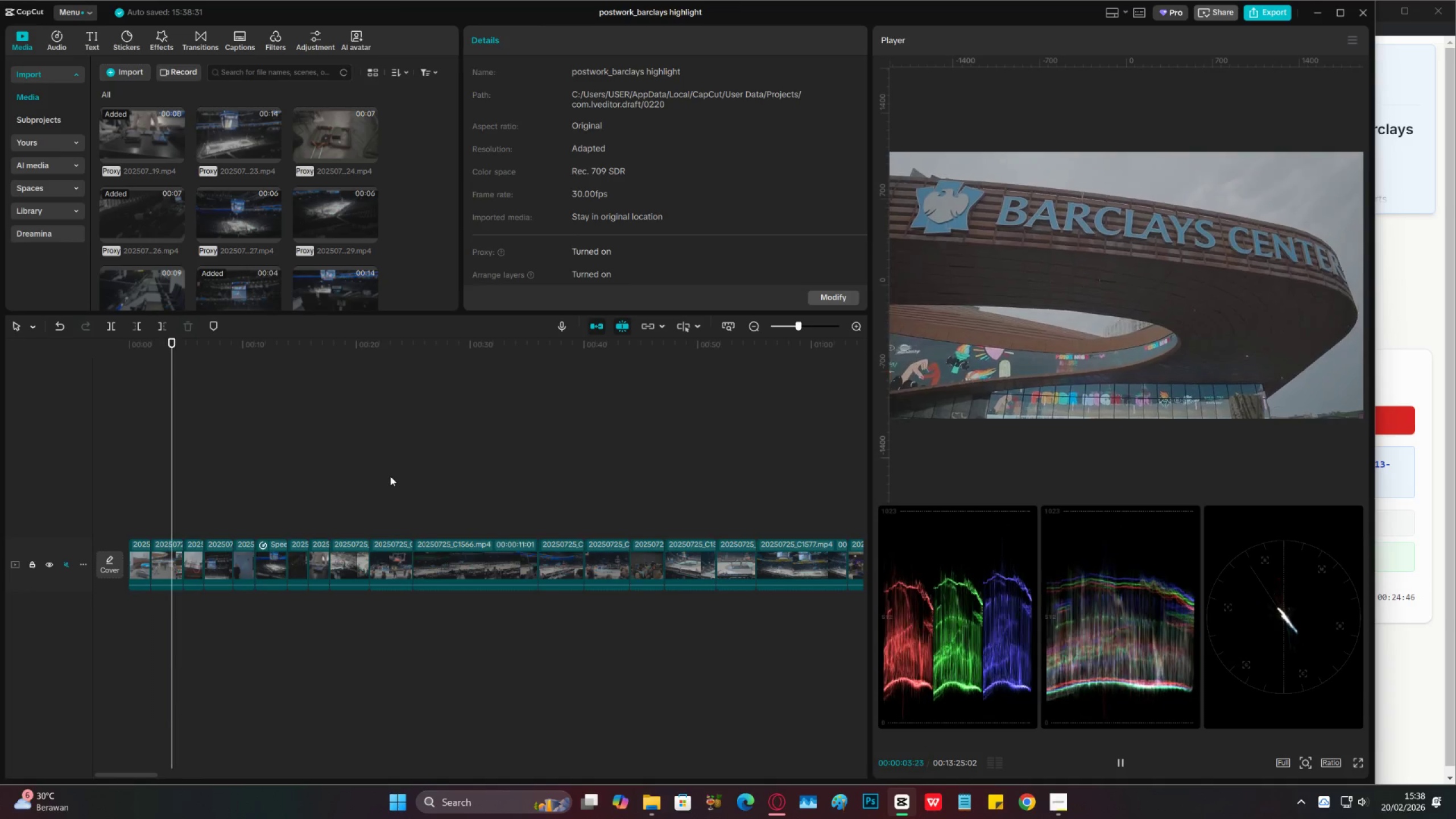 
key(Space)
 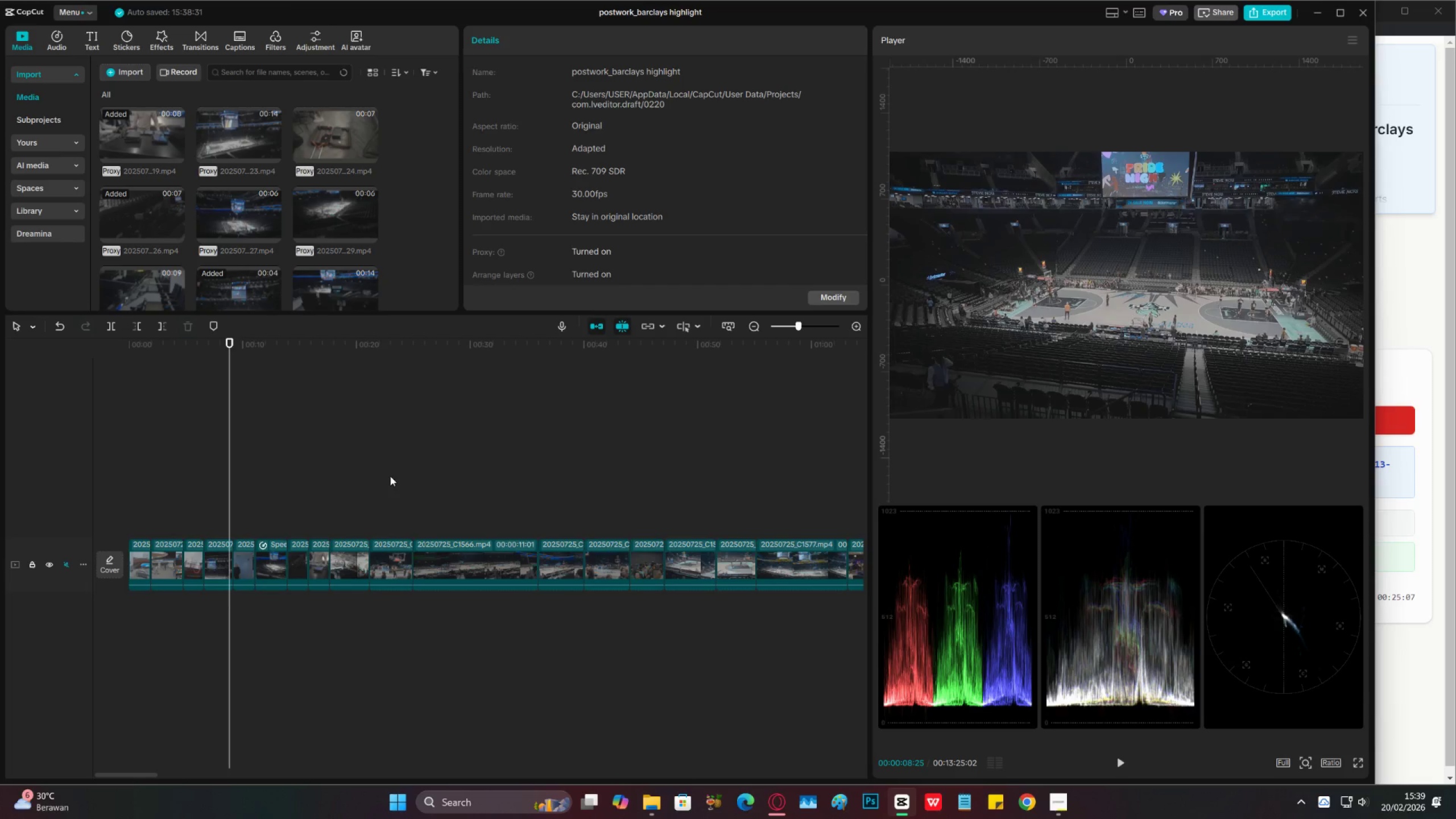 
wait(20.57)
 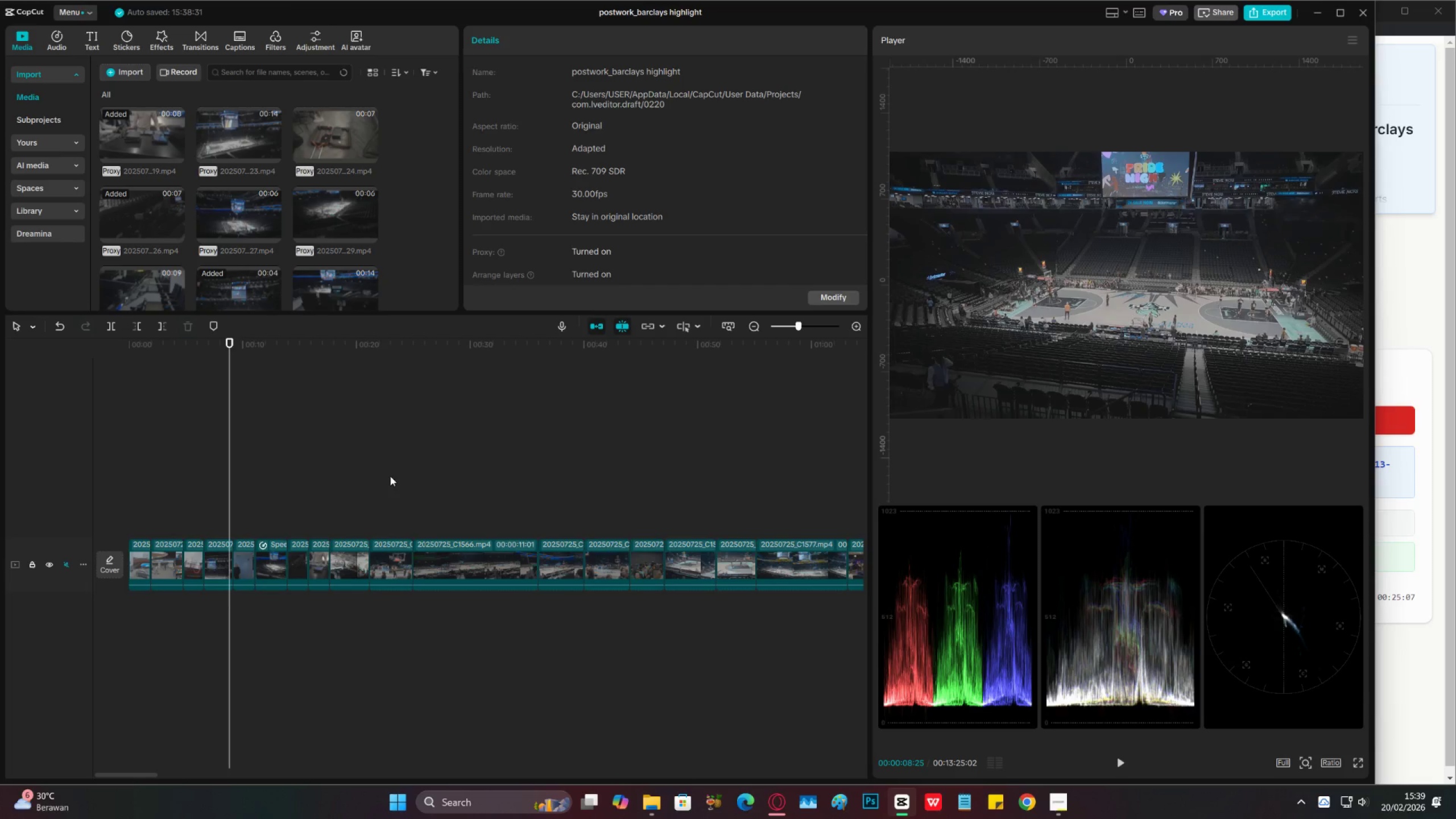 
key(Space)
 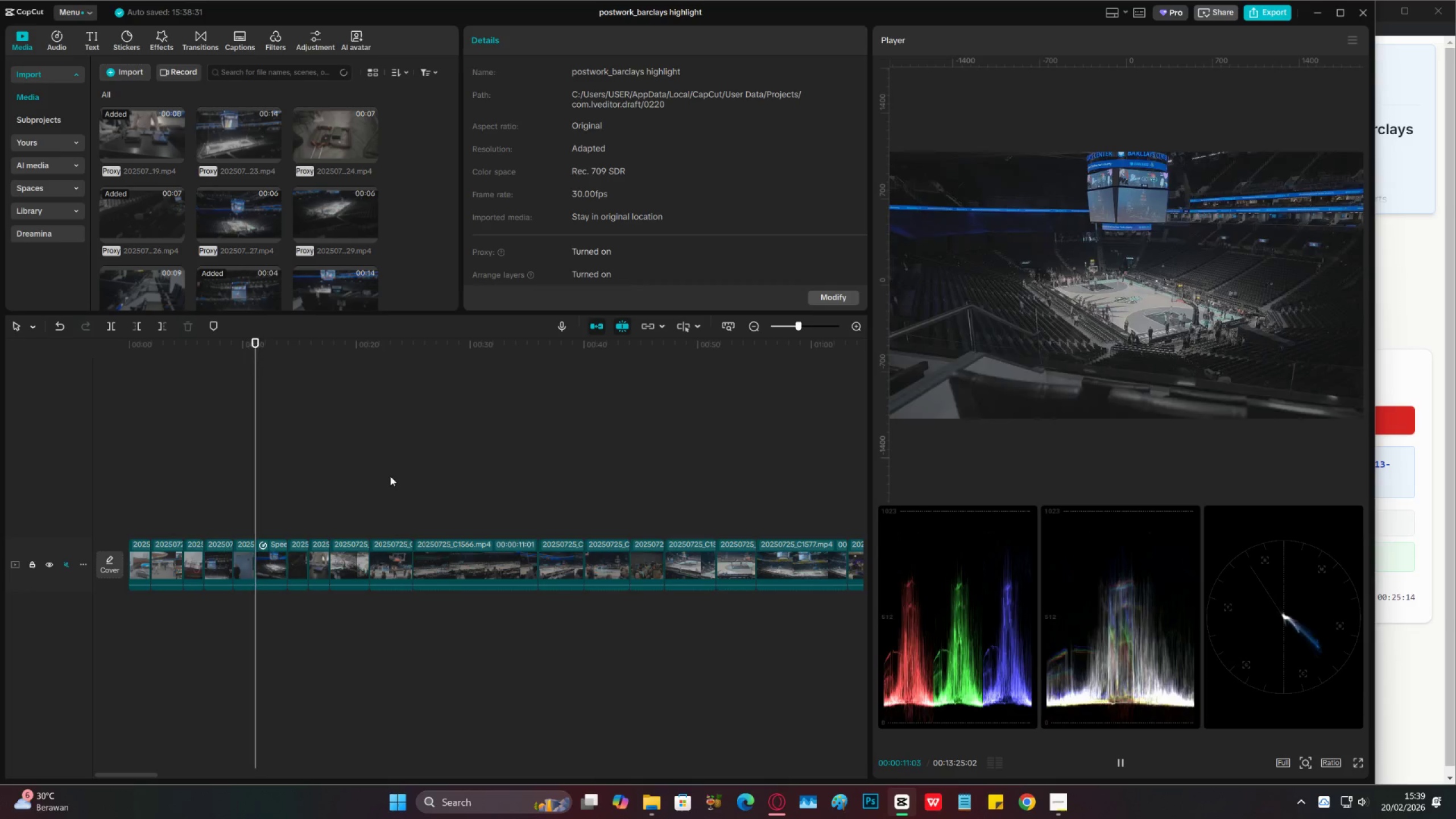 
key(Space)
 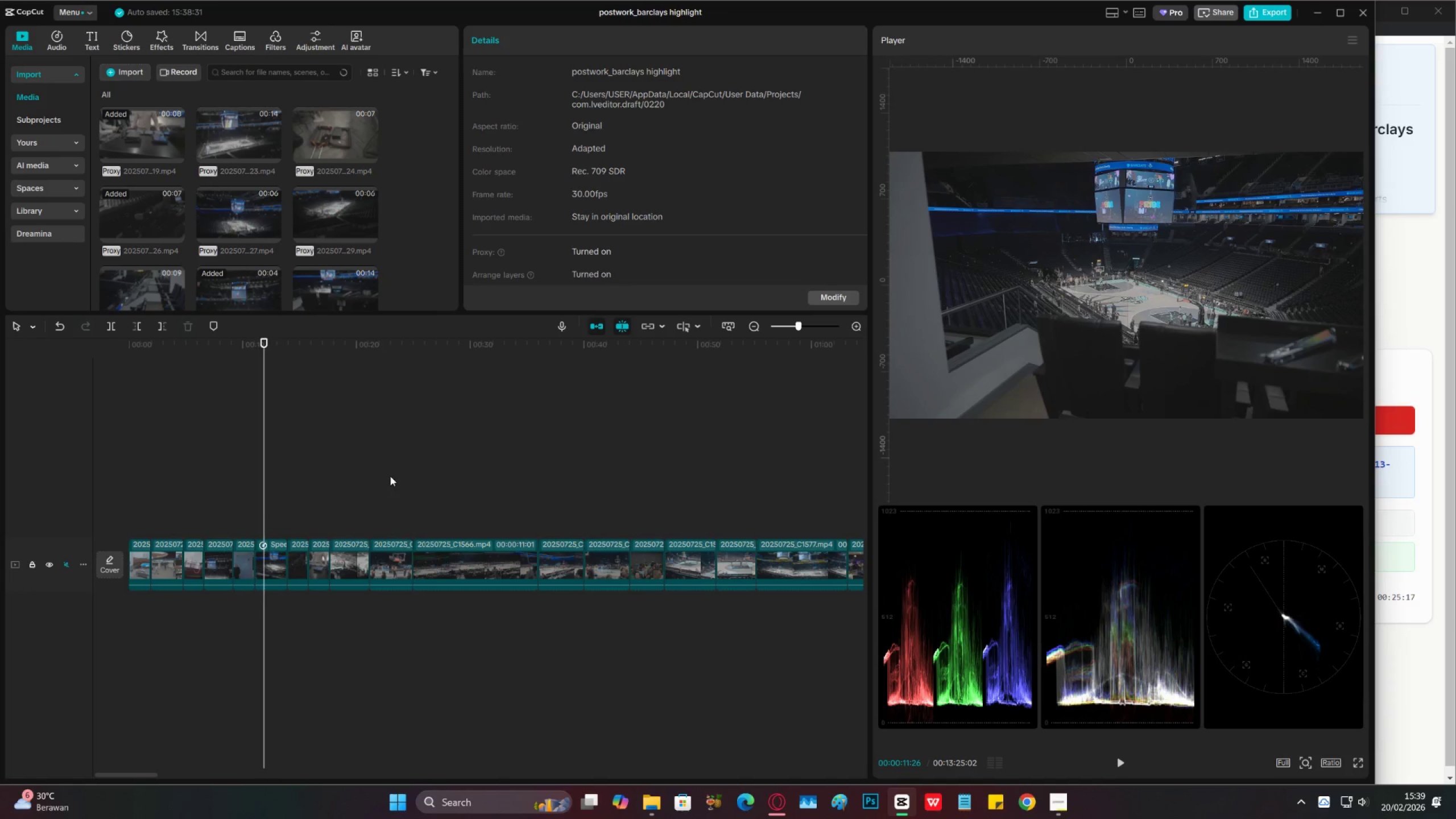 
key(Space)
 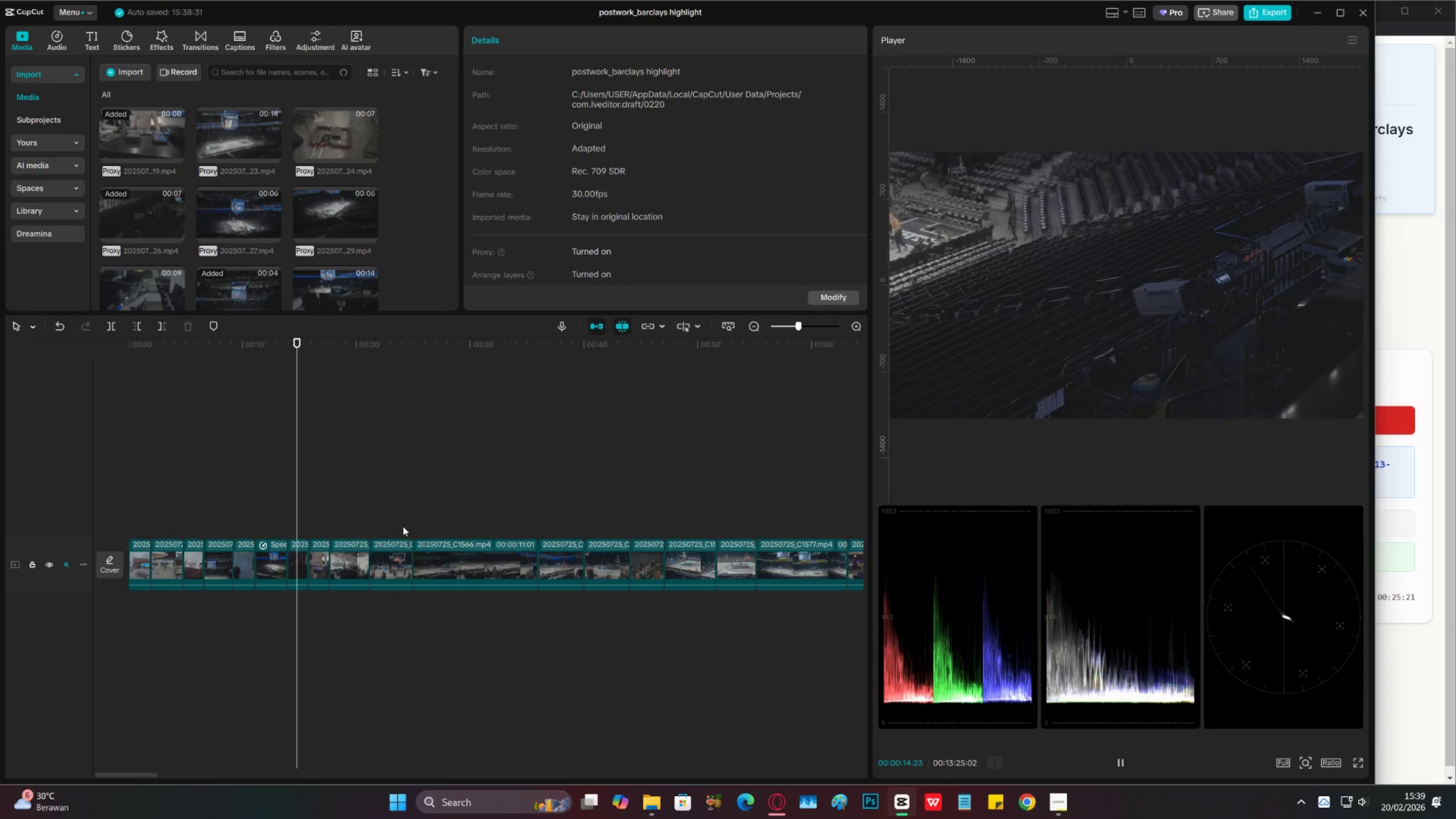 
key(Space)
 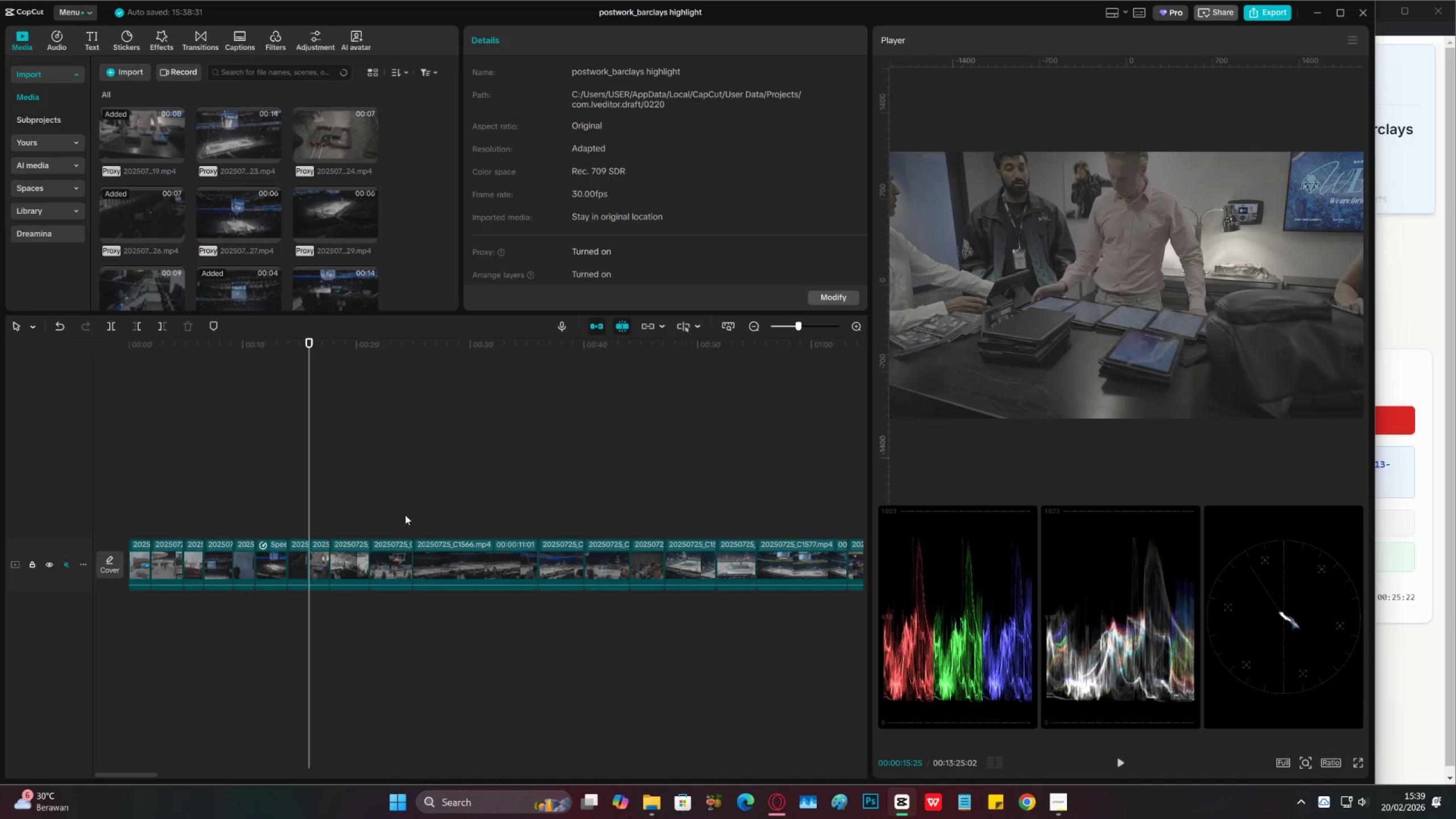 
key(Space)
 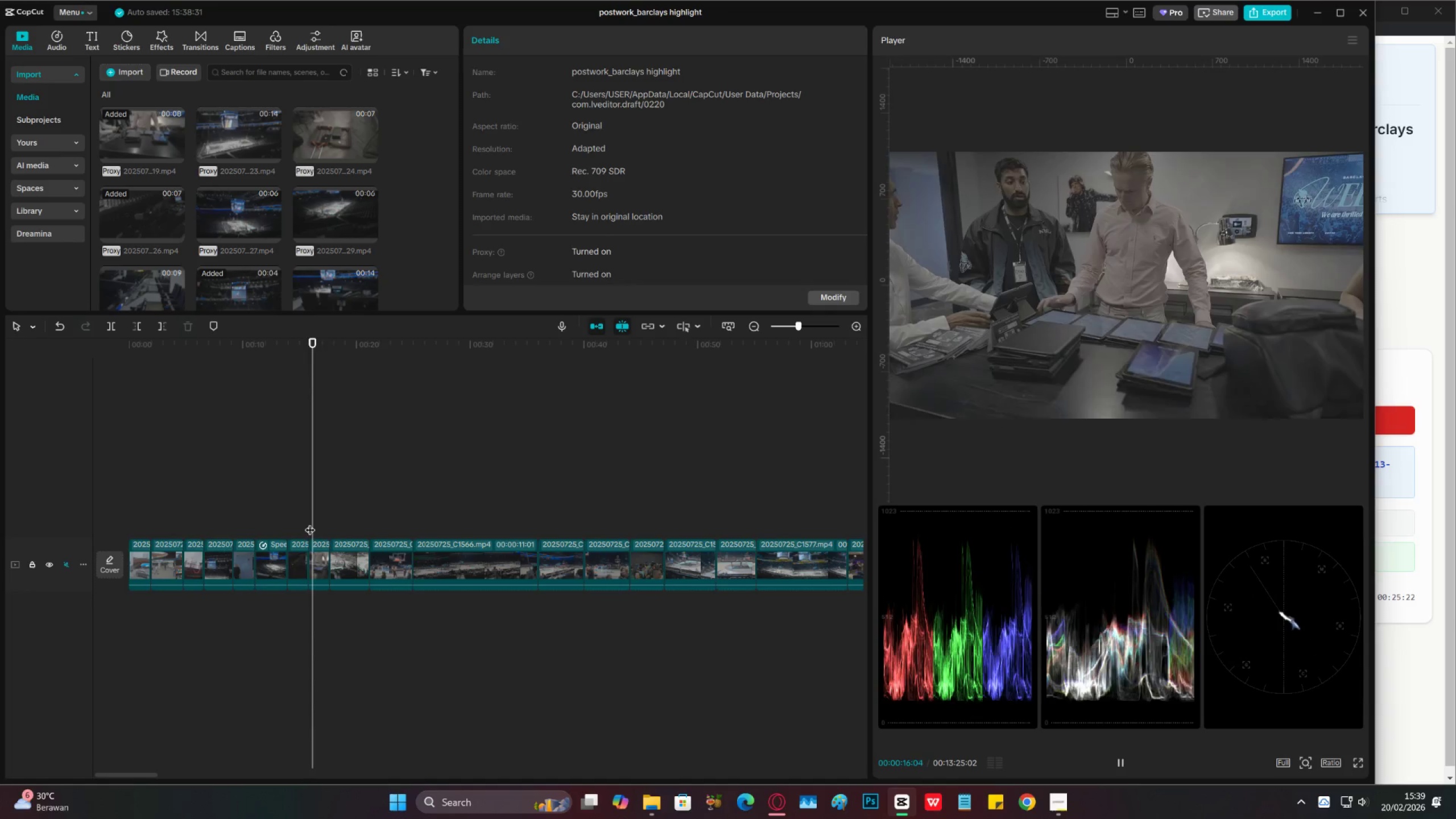 
key(Space)
 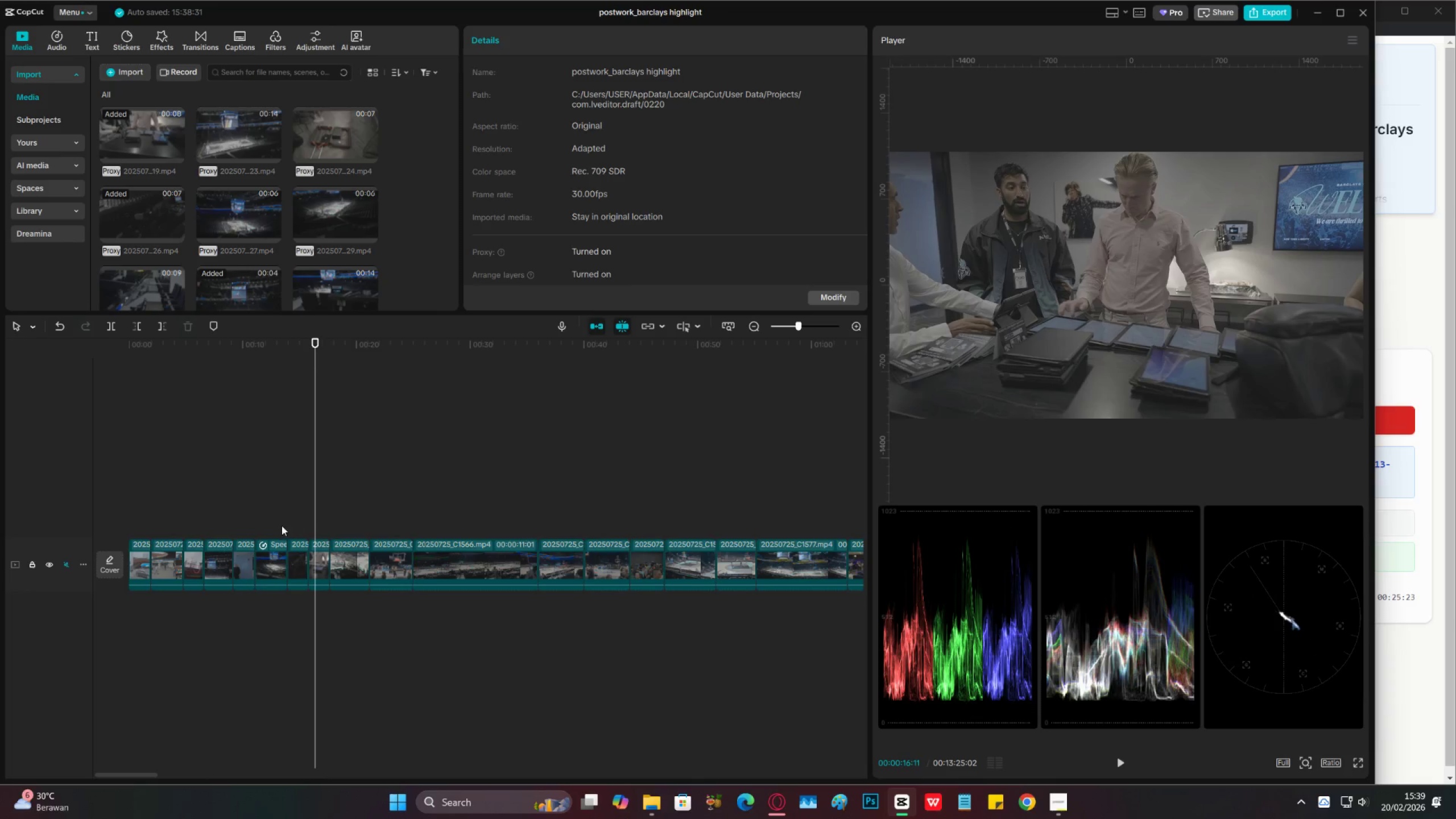 
left_click([278, 524])
 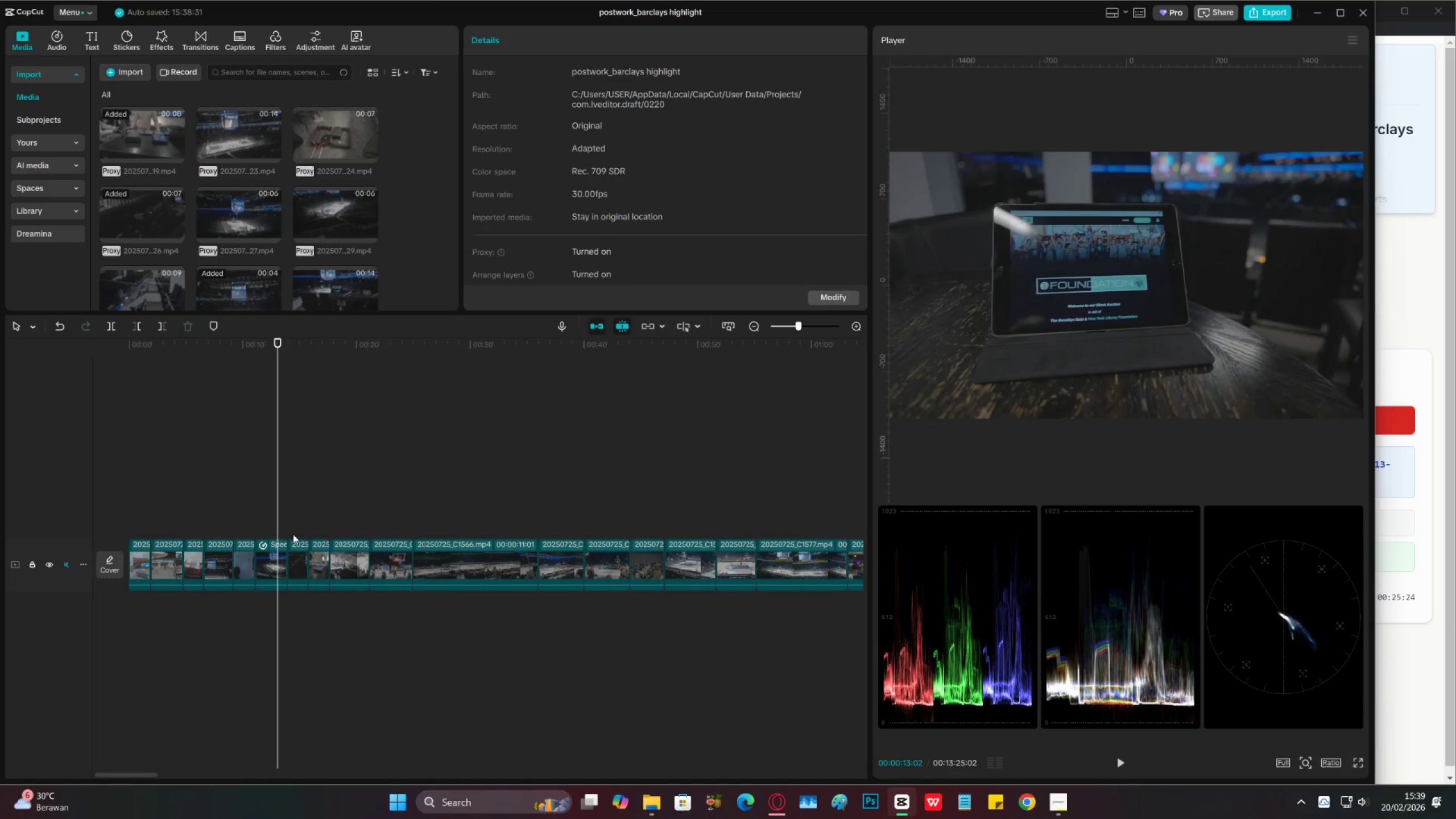 
left_click([293, 534])
 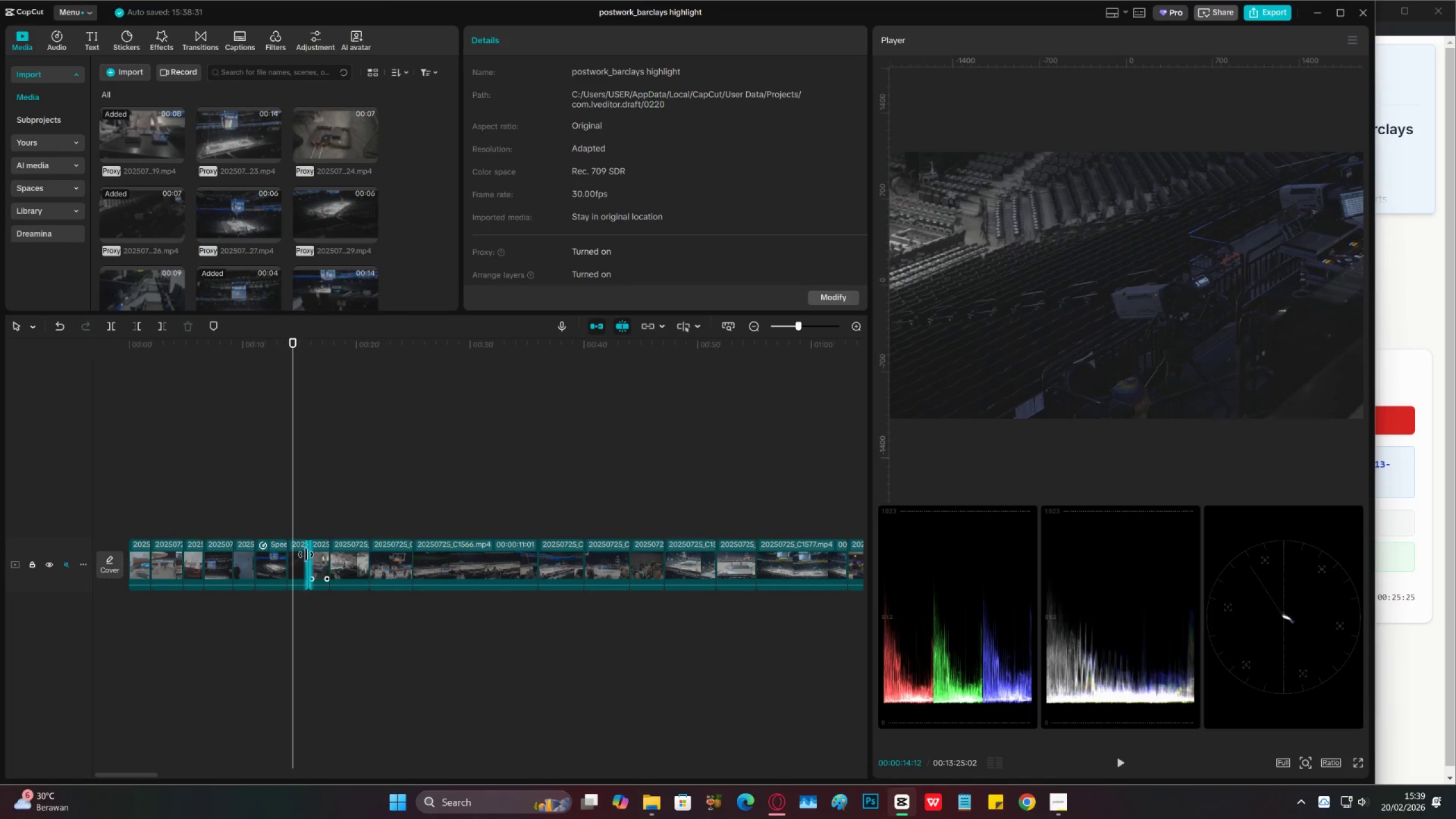 
left_click_drag(start_coordinate=[297, 551], to_coordinate=[293, 500])
 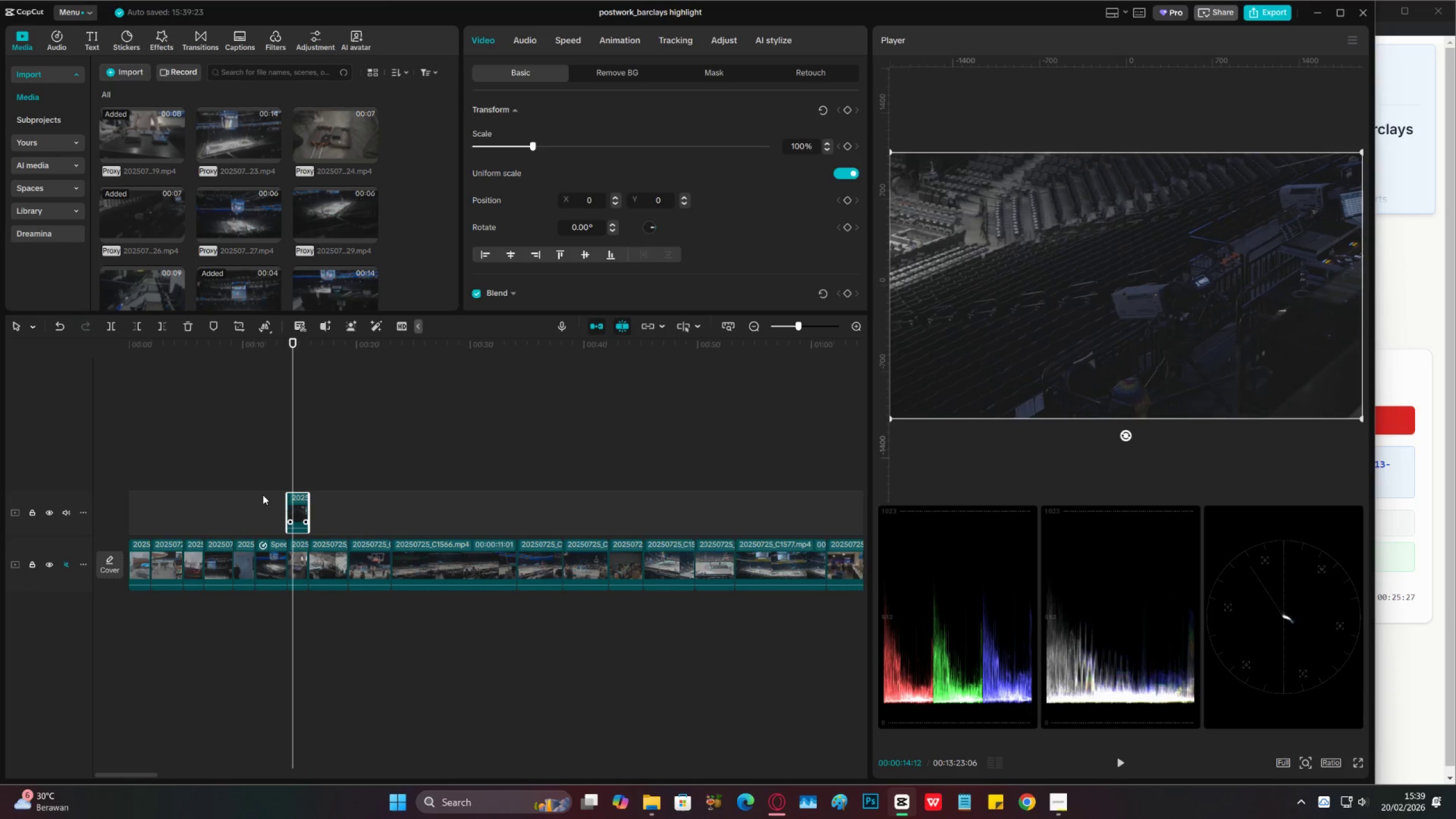 
left_click([260, 490])
 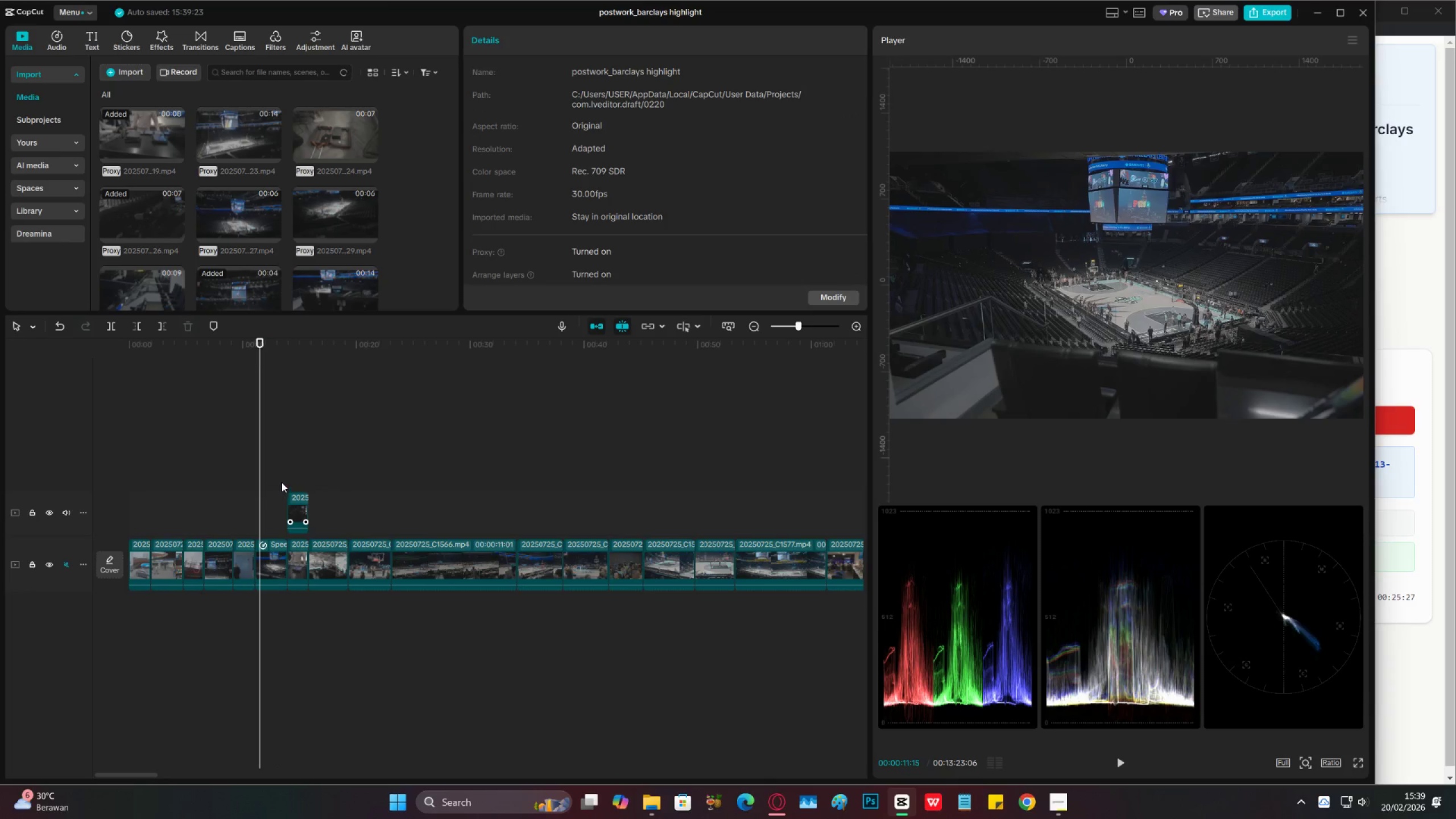 
left_click([288, 475])
 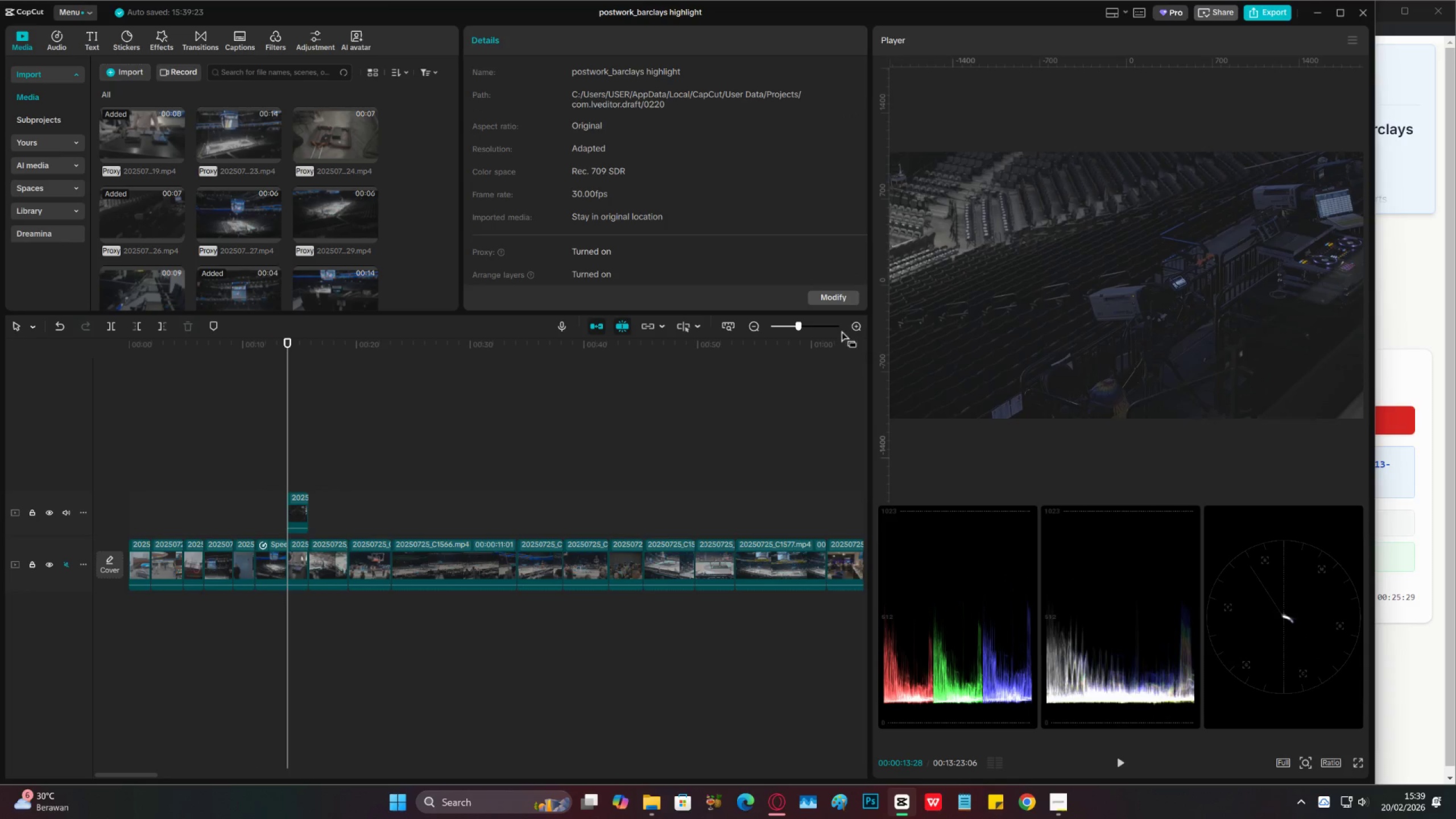 
double_click([850, 325])